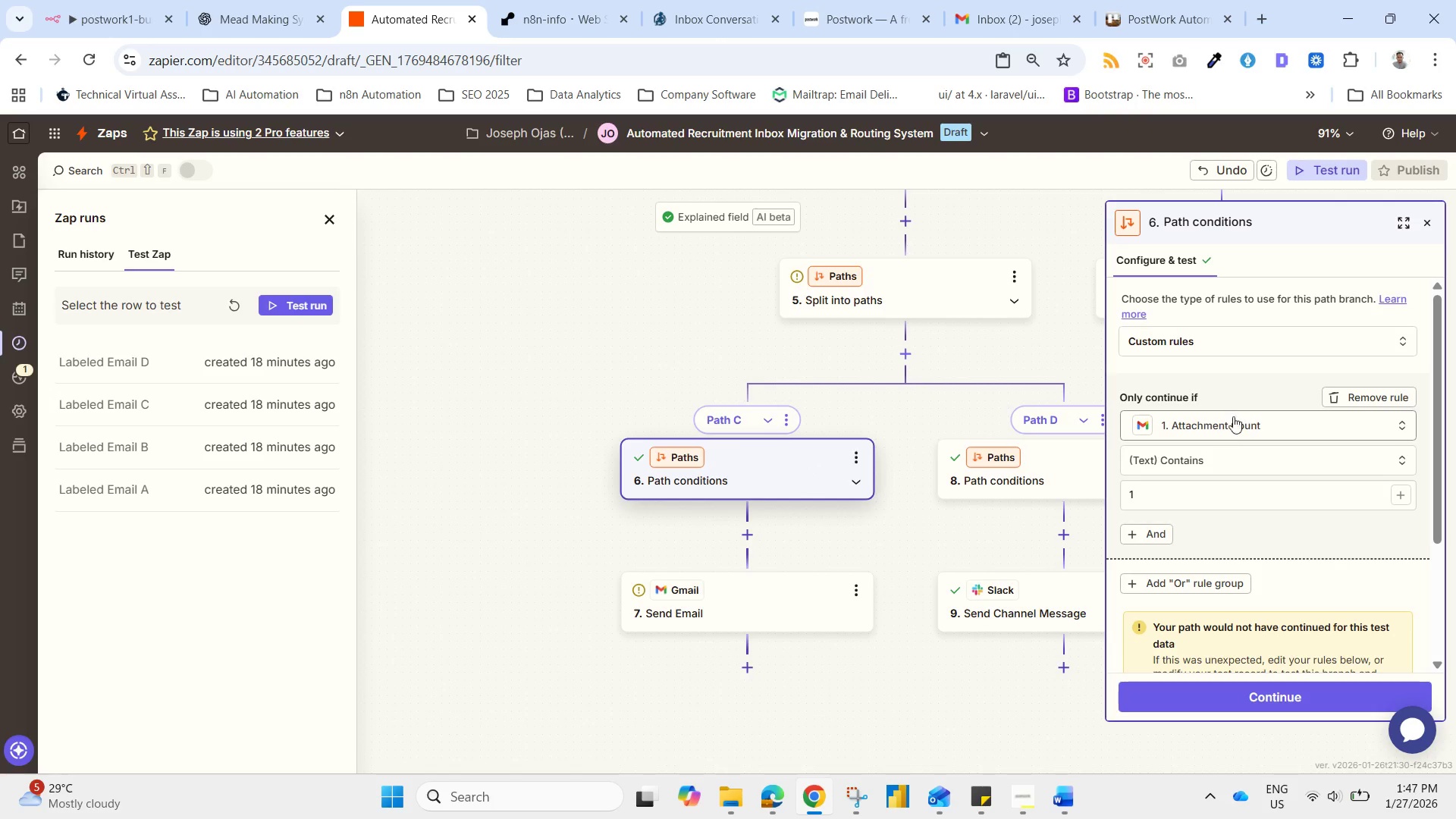 
left_click([1230, 425])
 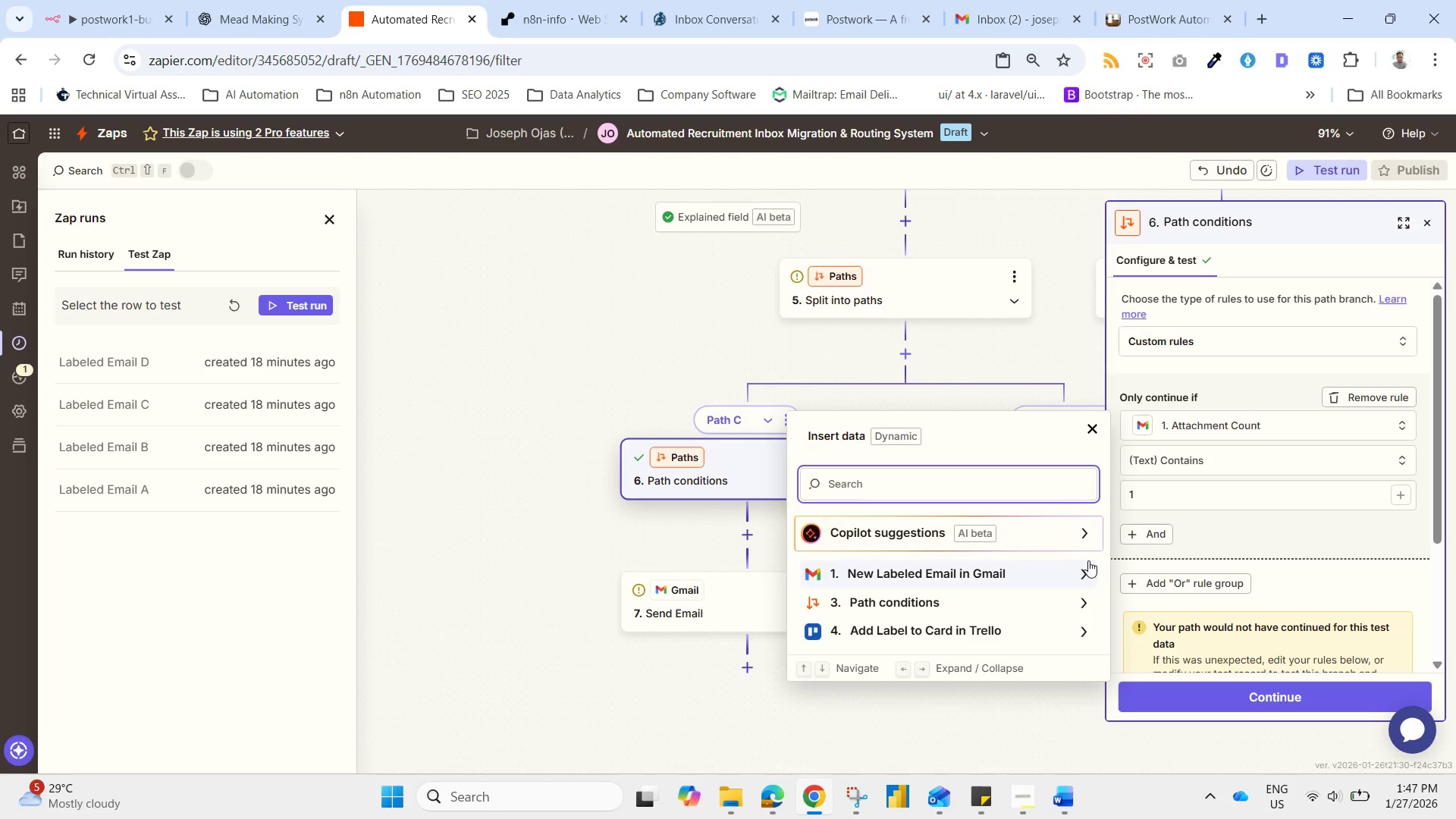 
left_click([1053, 574])
 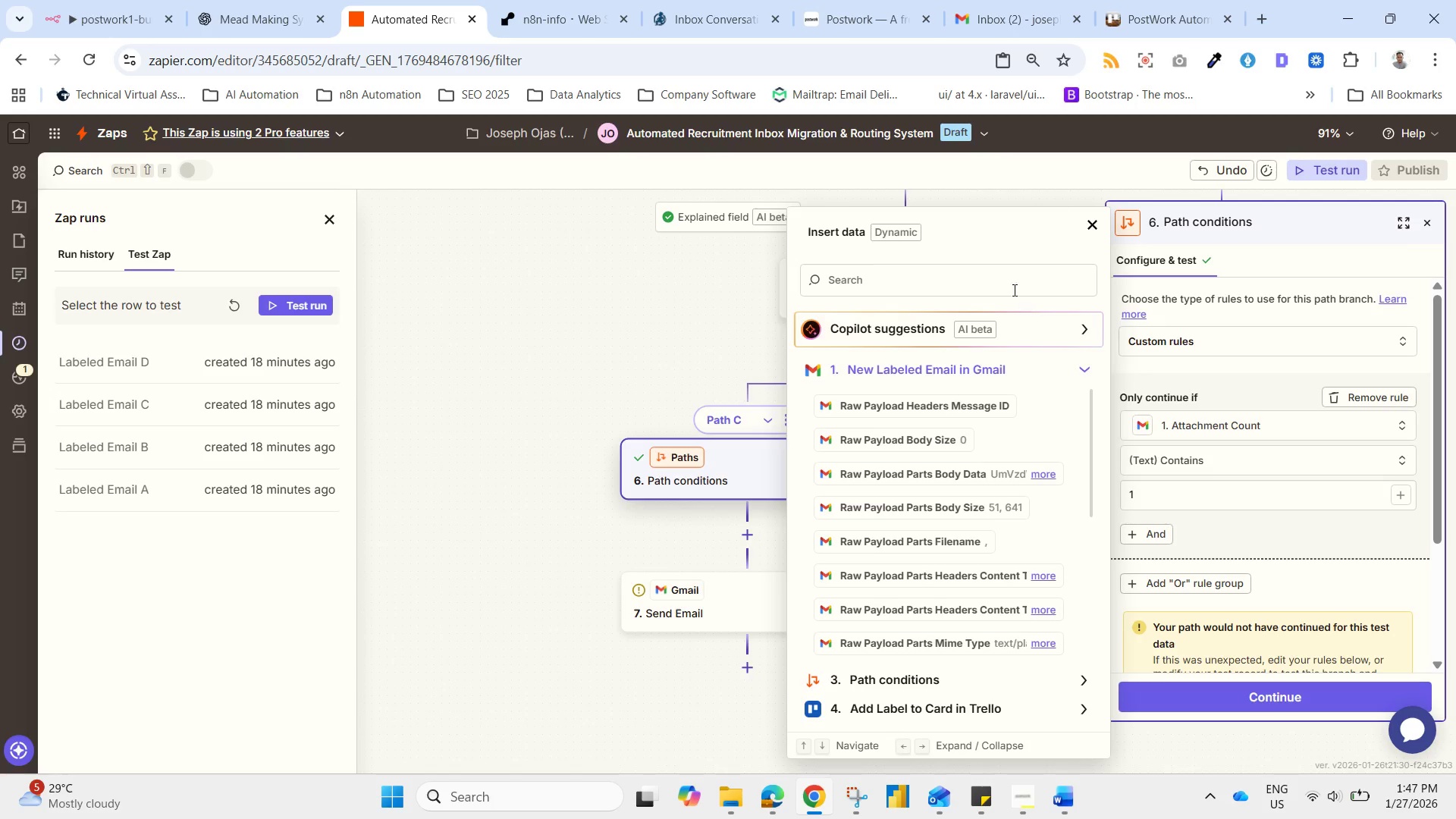 
left_click([1006, 269])
 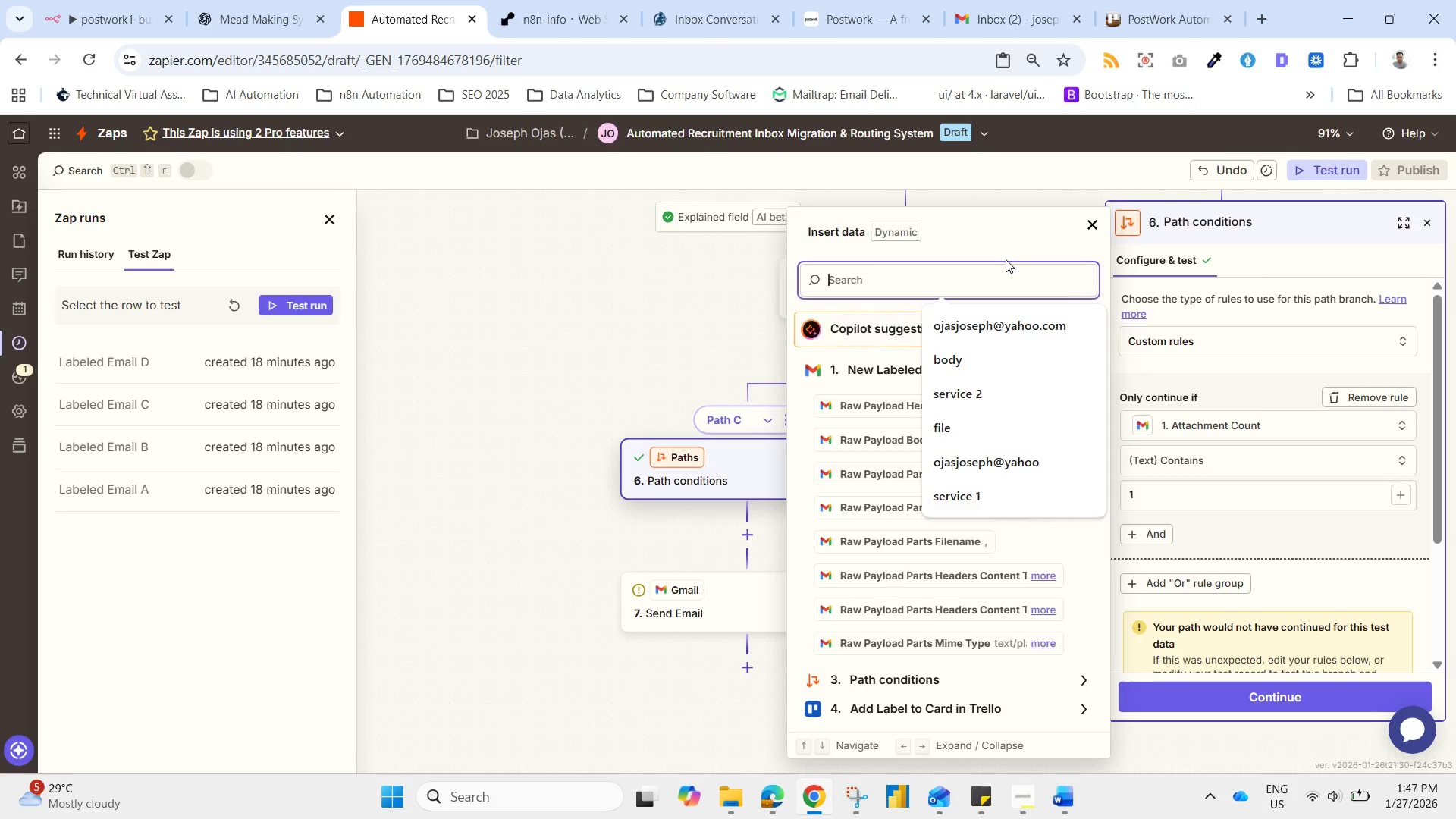 
type(attac)
 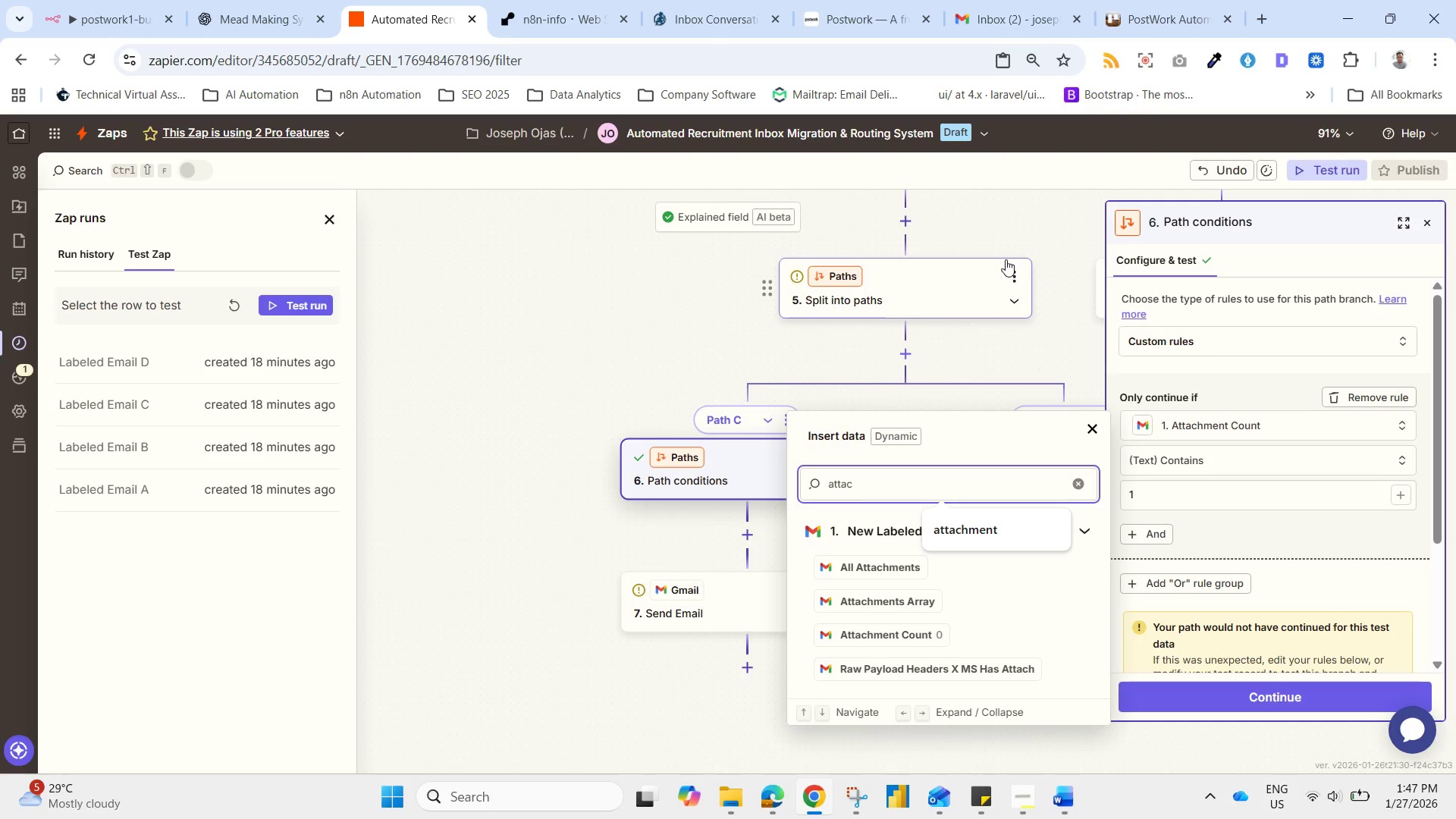 
scroll: coordinate [917, 692], scroll_direction: none, amount: 0.0
 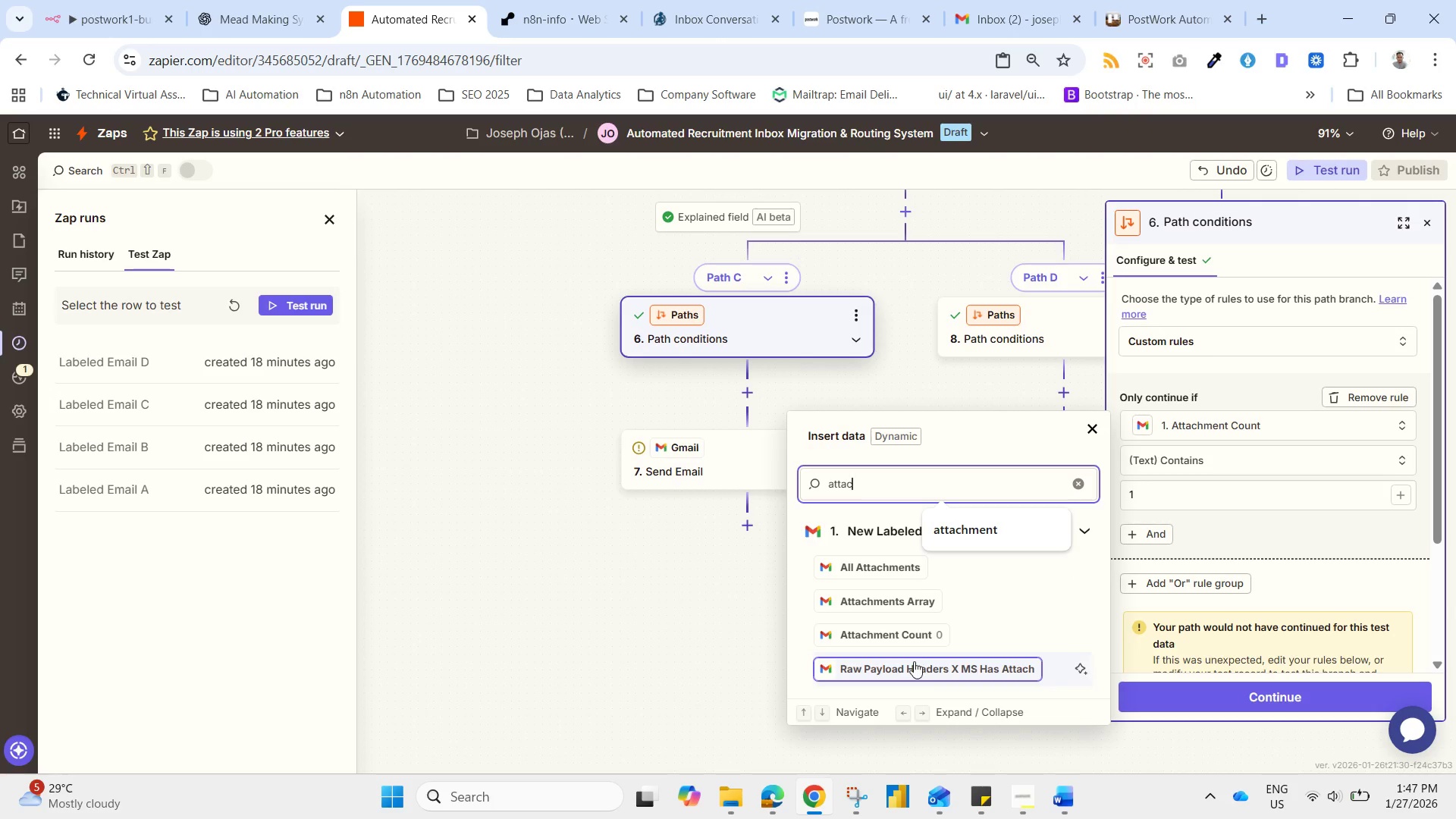 
scroll: coordinate [914, 661], scroll_direction: up, amount: 1.0
 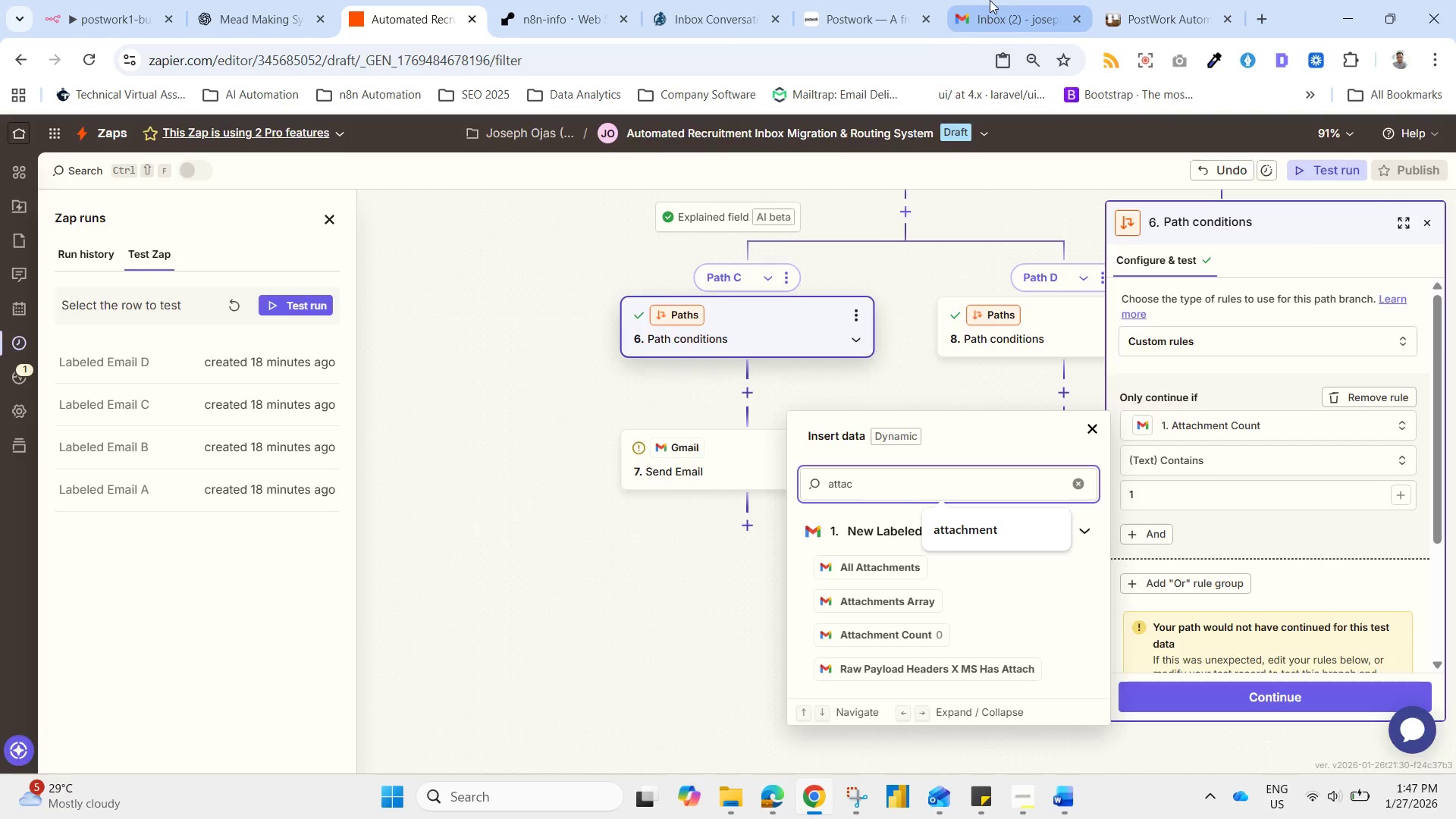 
wait(11.48)
 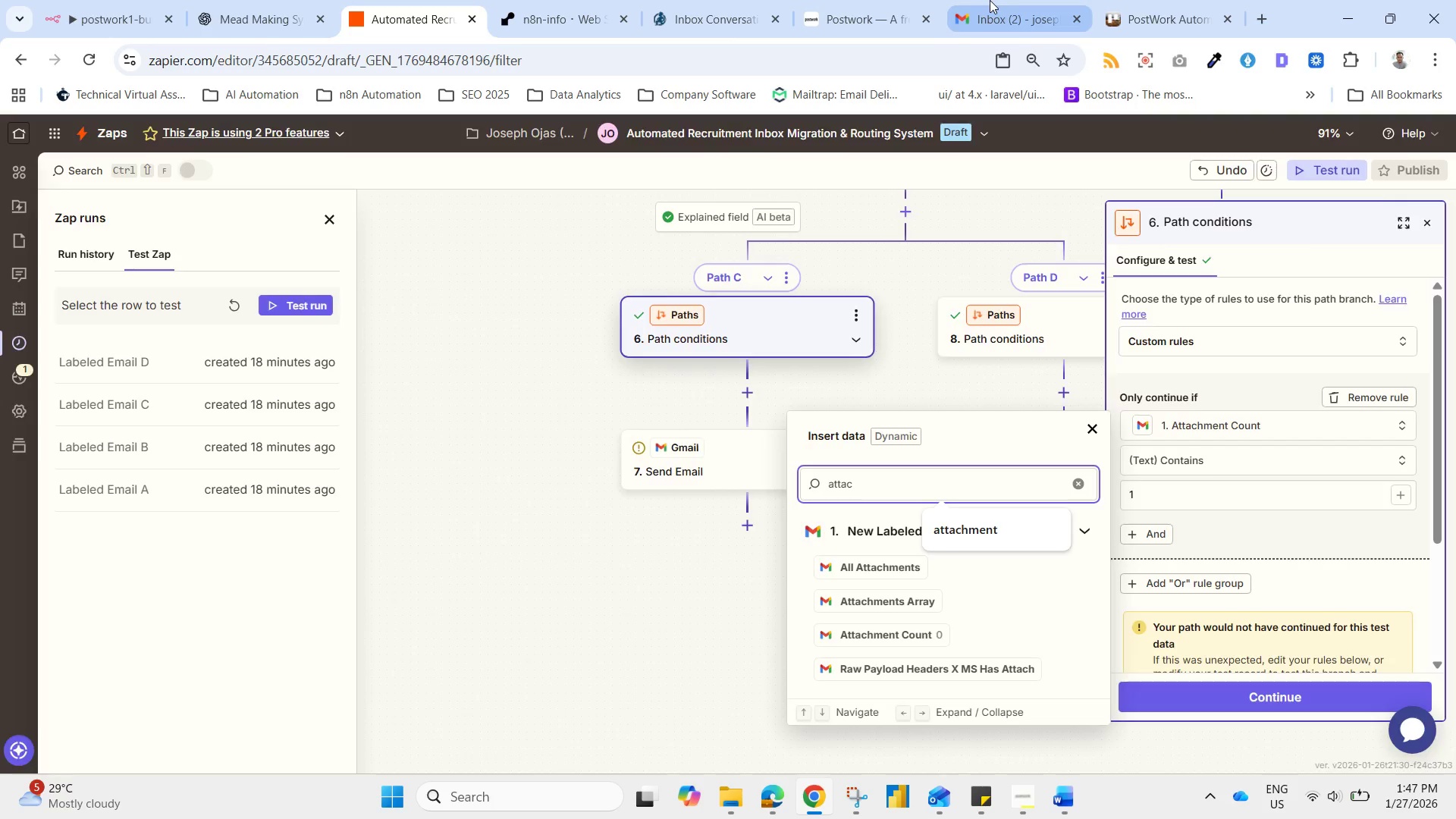 
left_click([246, 0])
 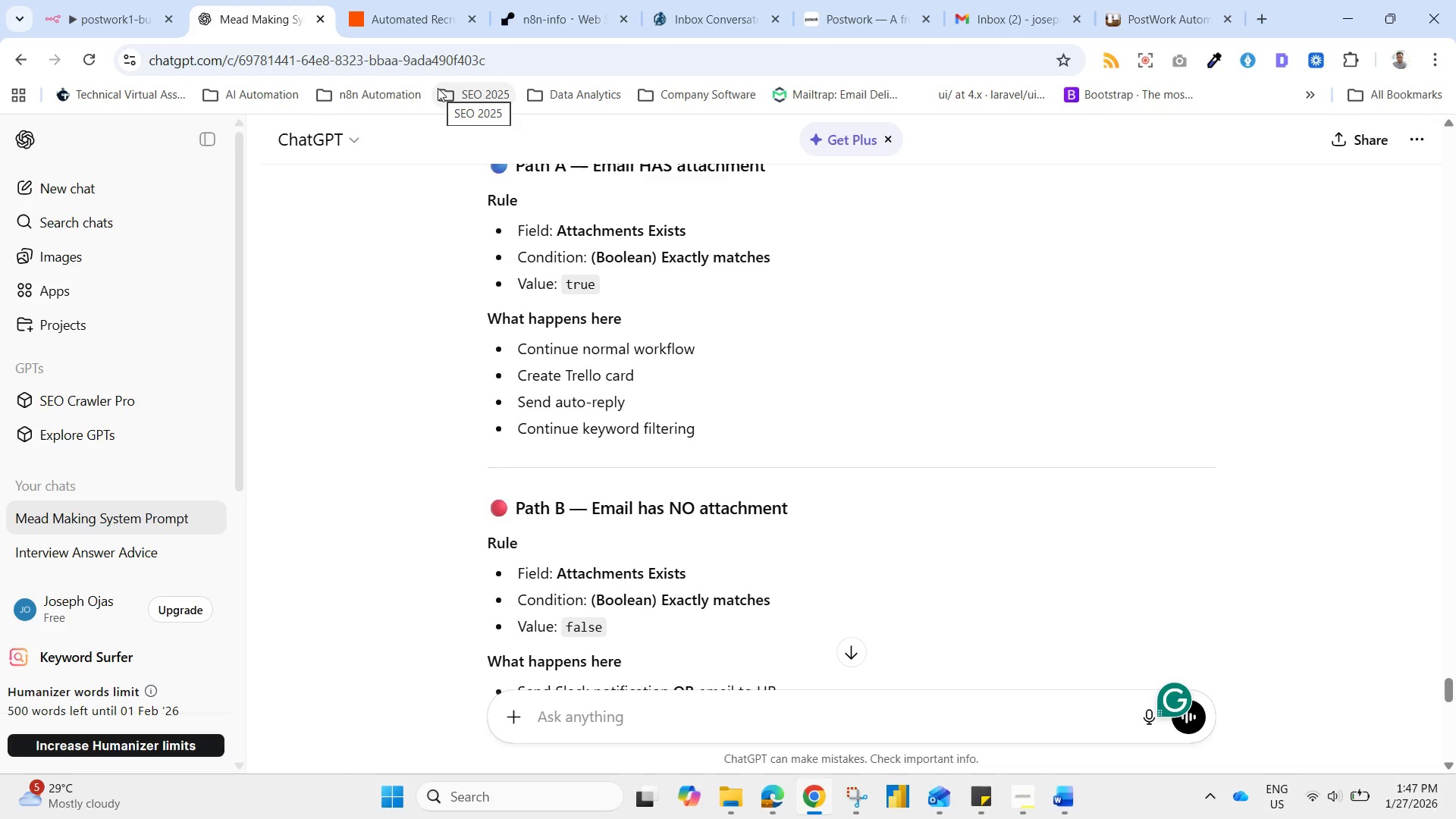 
scroll: coordinate [465, 39], scroll_direction: down, amount: 1.0
 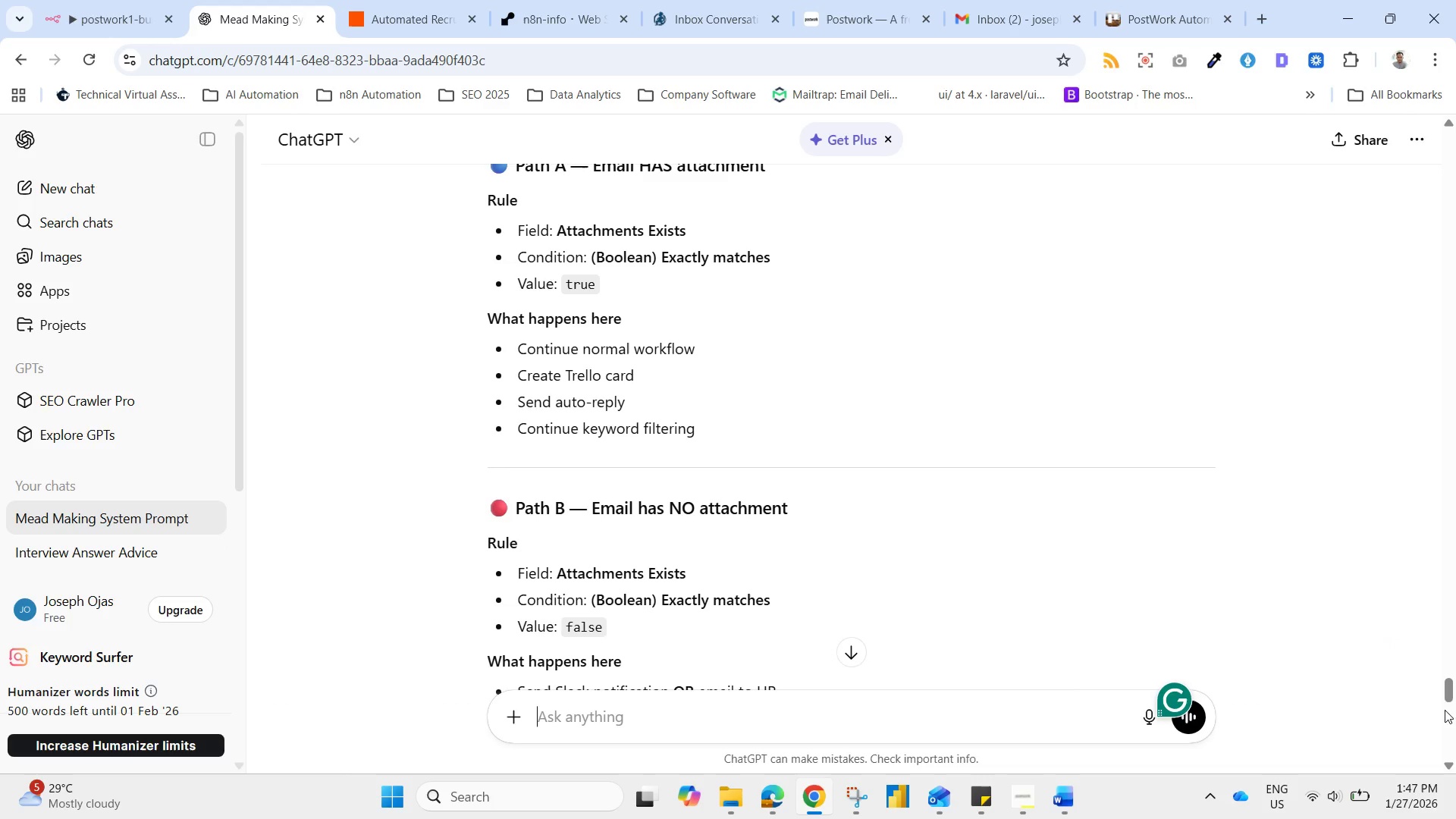 
left_click_drag(start_coordinate=[1448, 692], to_coordinate=[1432, 683])
 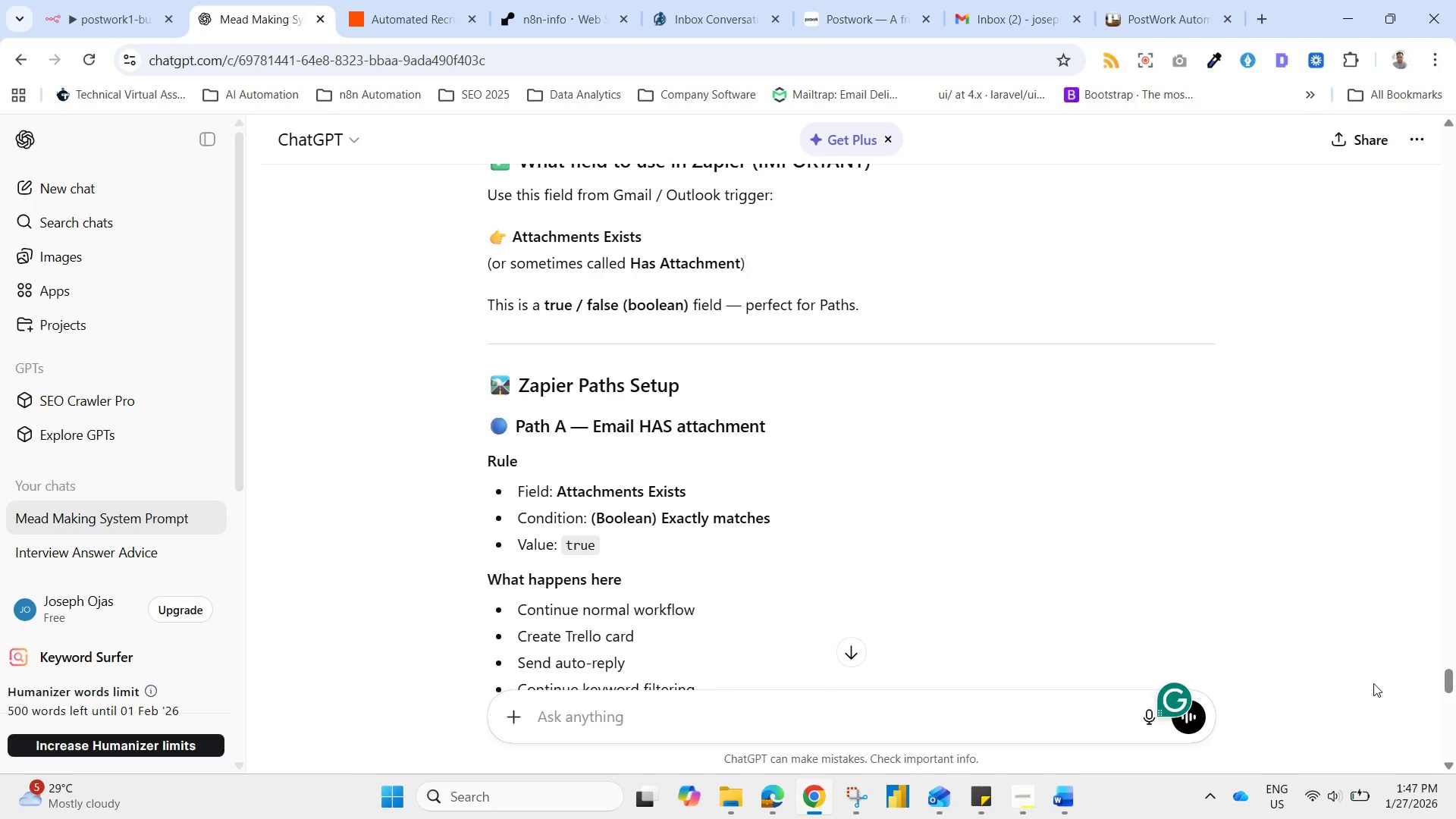 
left_click([1344, 16])
 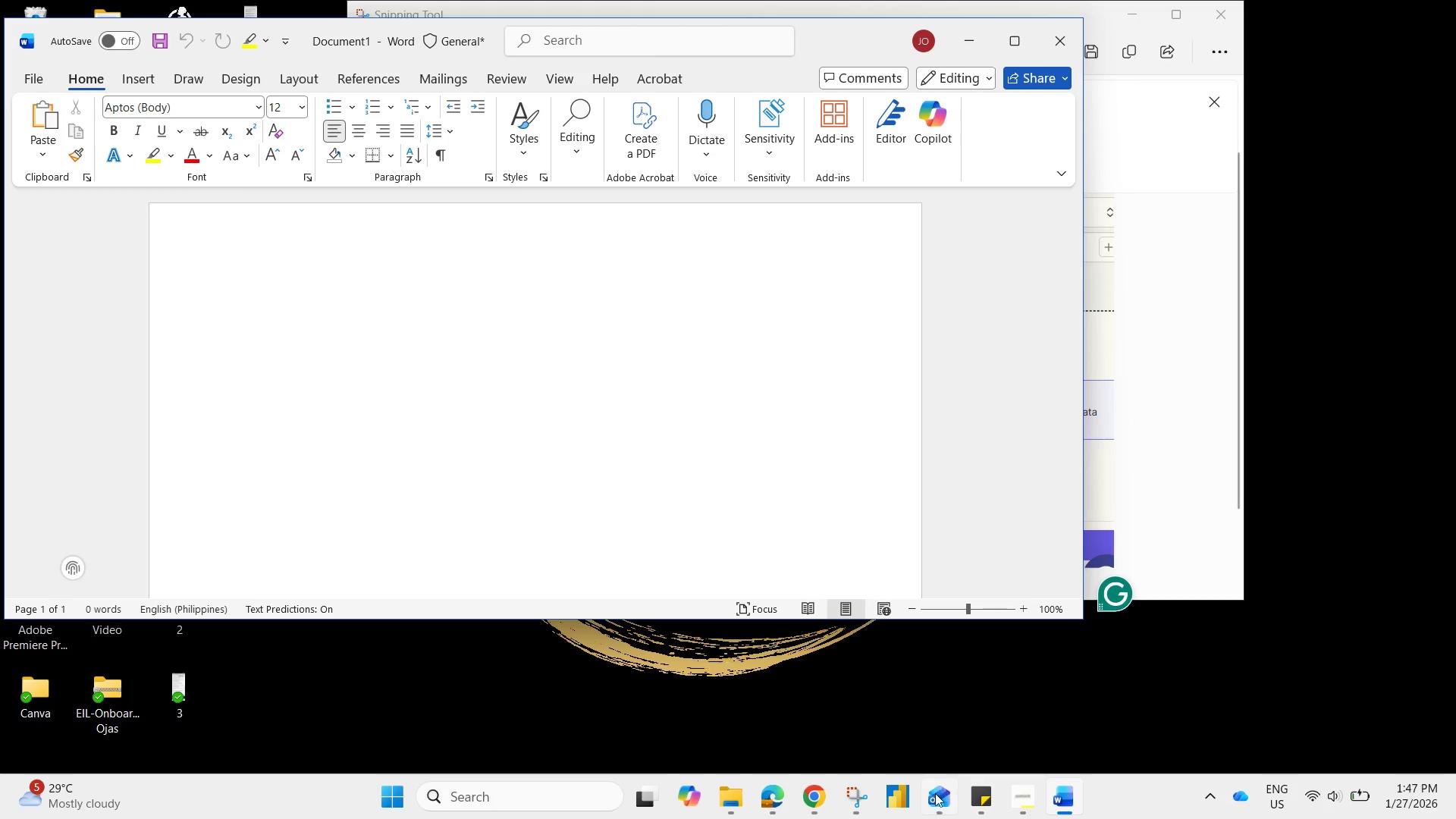 
left_click([828, 802])
 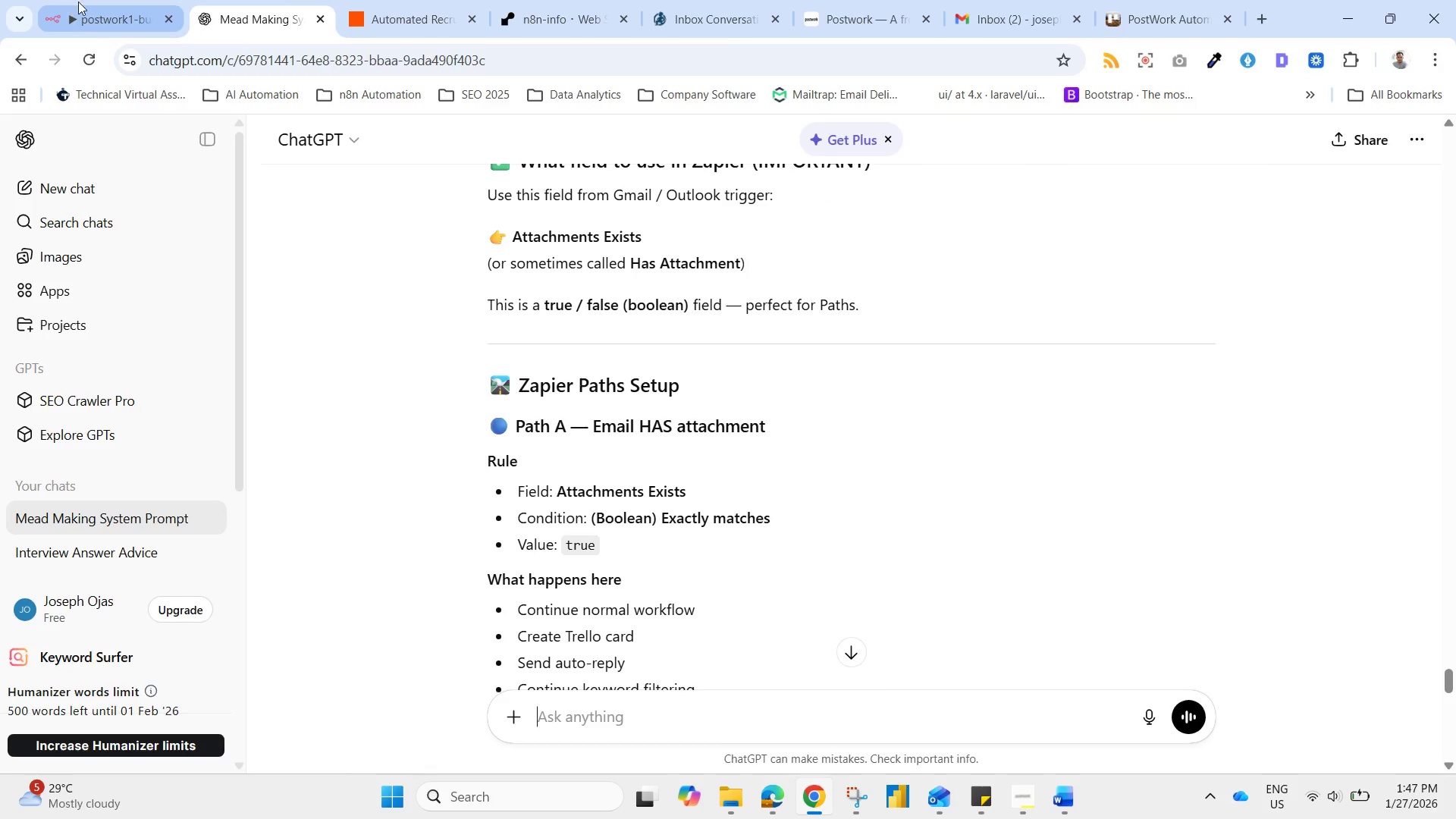 
left_click_drag(start_coordinate=[411, 11], to_coordinate=[417, 11])
 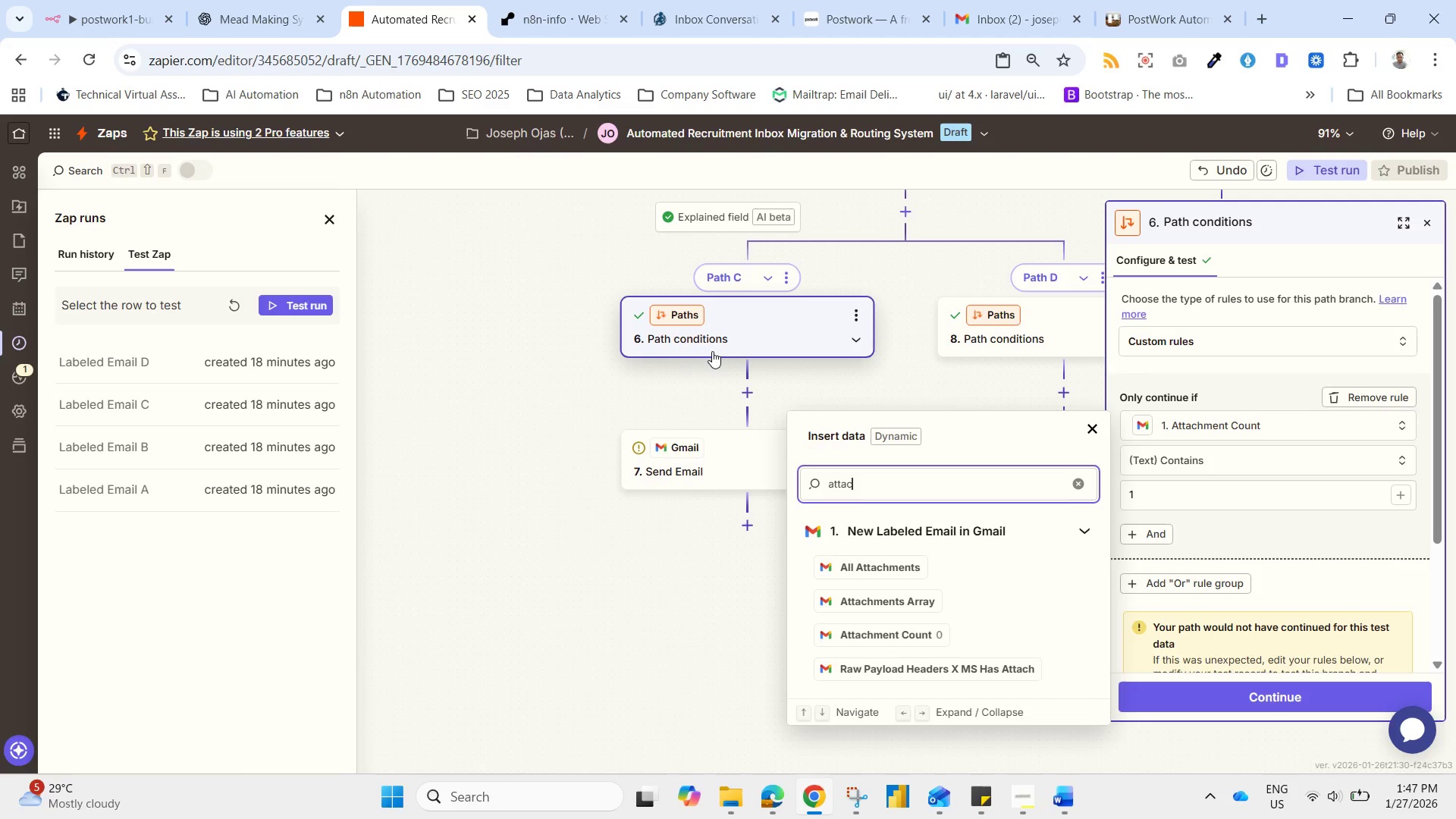 
left_click([838, 303])
 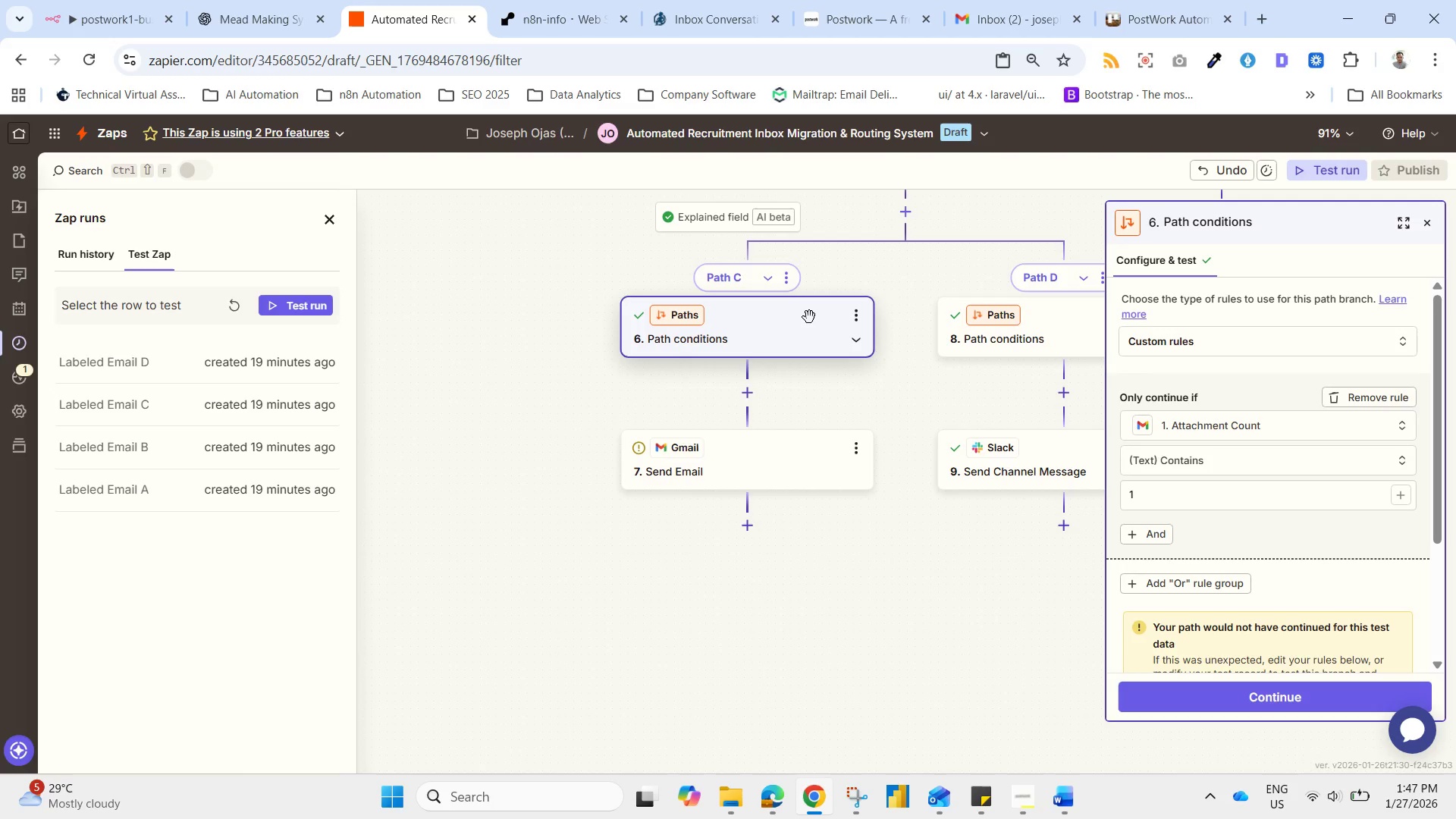 
left_click([805, 318])
 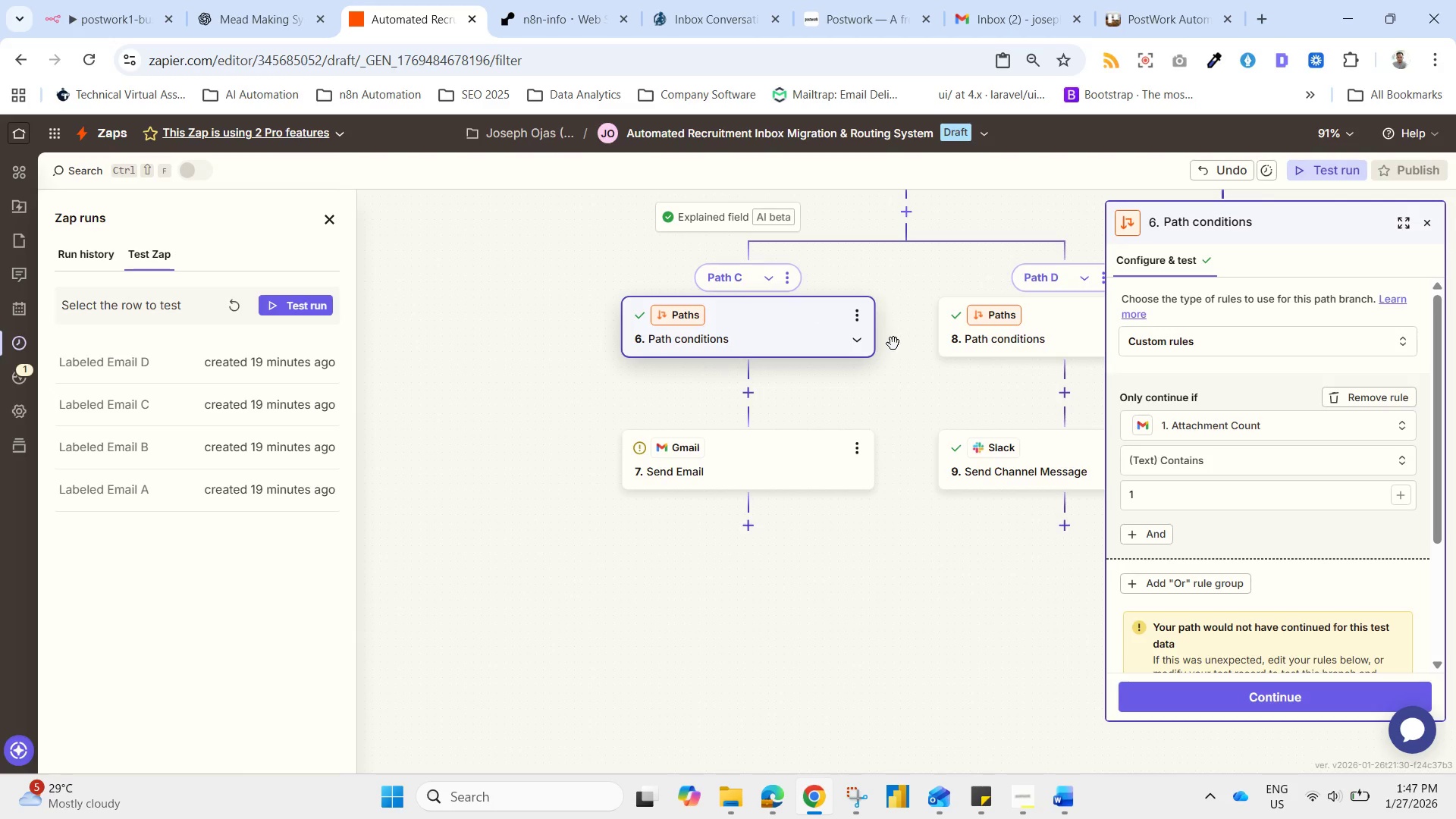 
left_click_drag(start_coordinate=[842, 330], to_coordinate=[846, 330])
 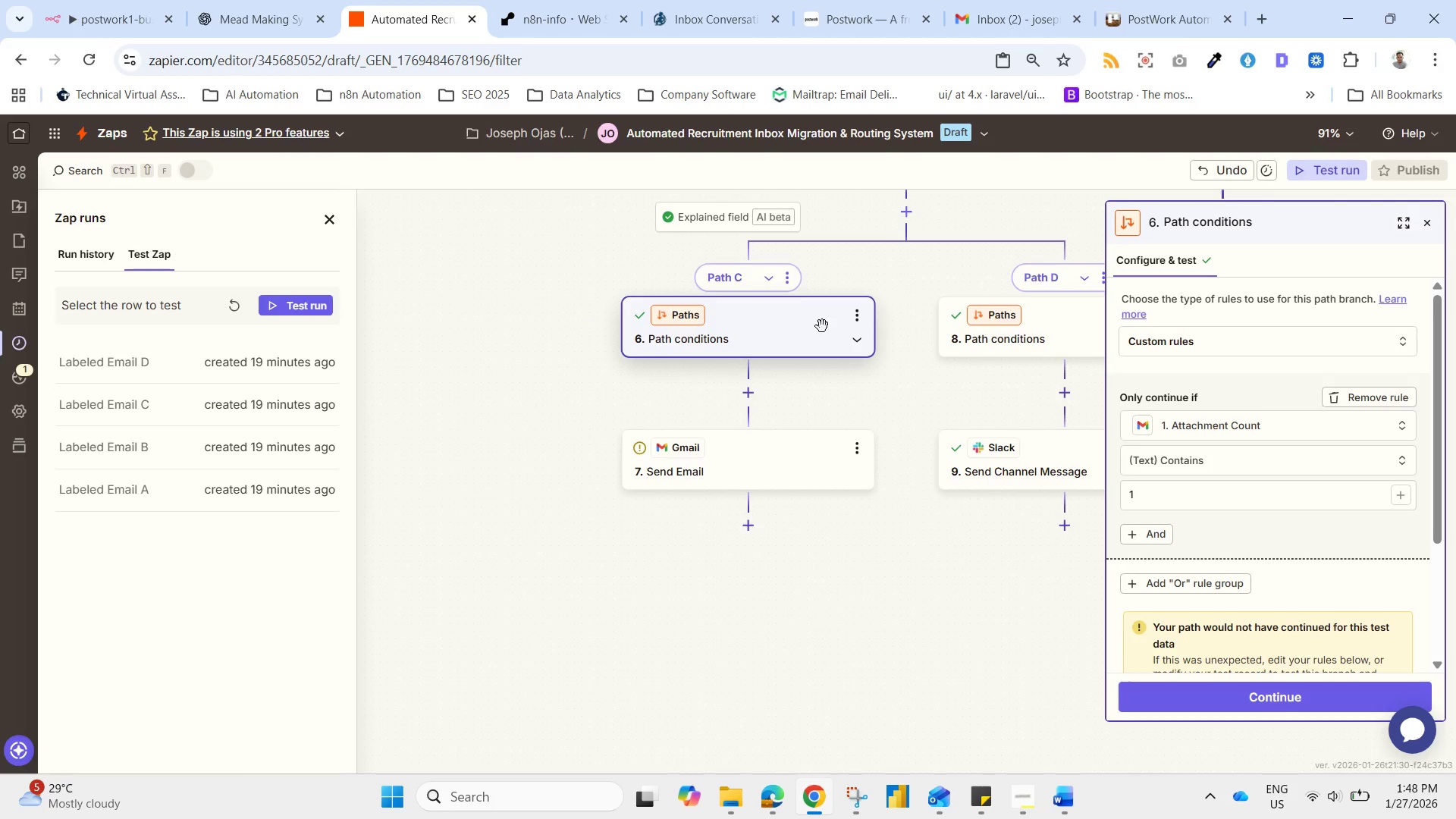 
left_click([855, 325])
 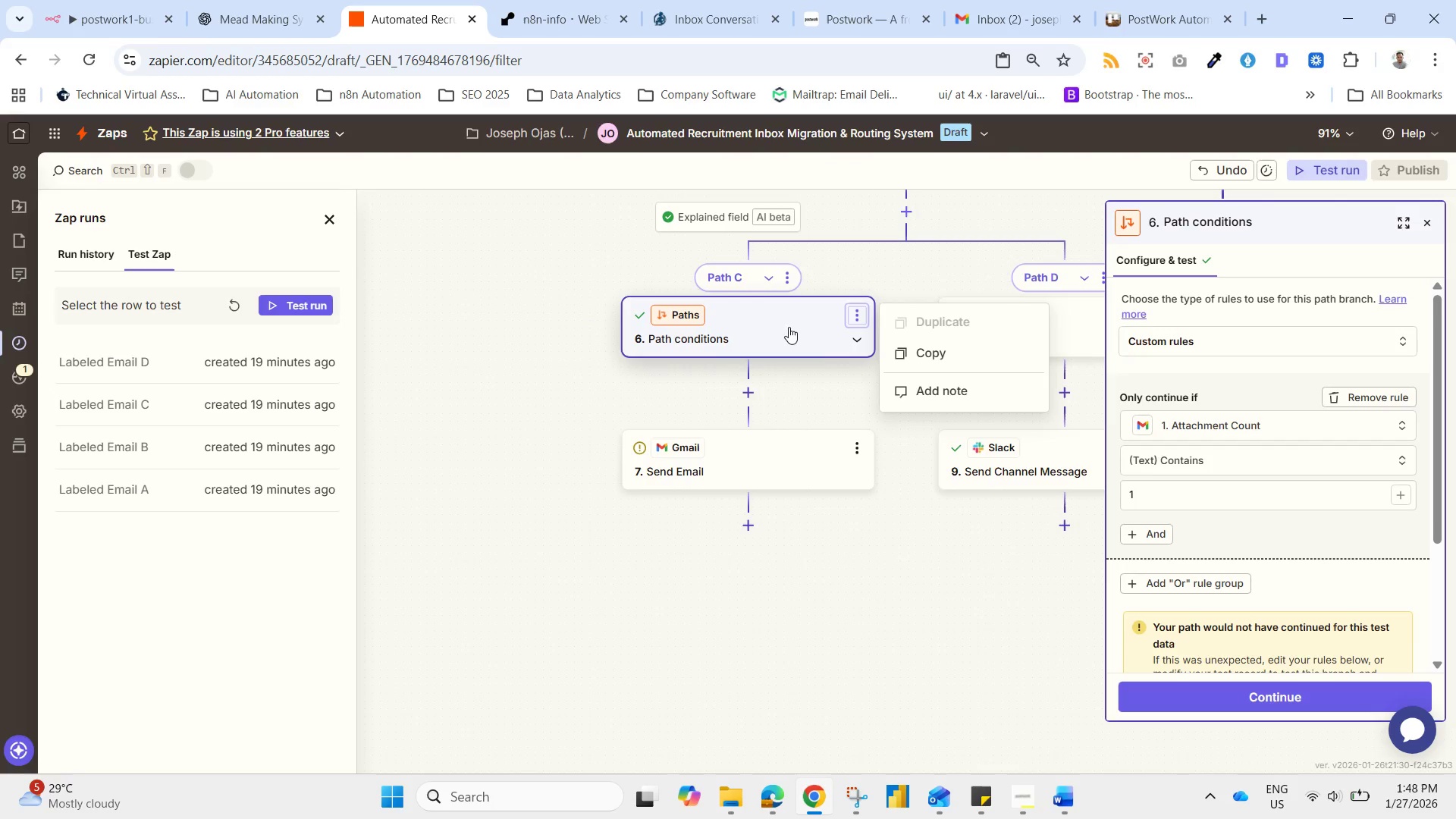 
double_click([789, 327])
 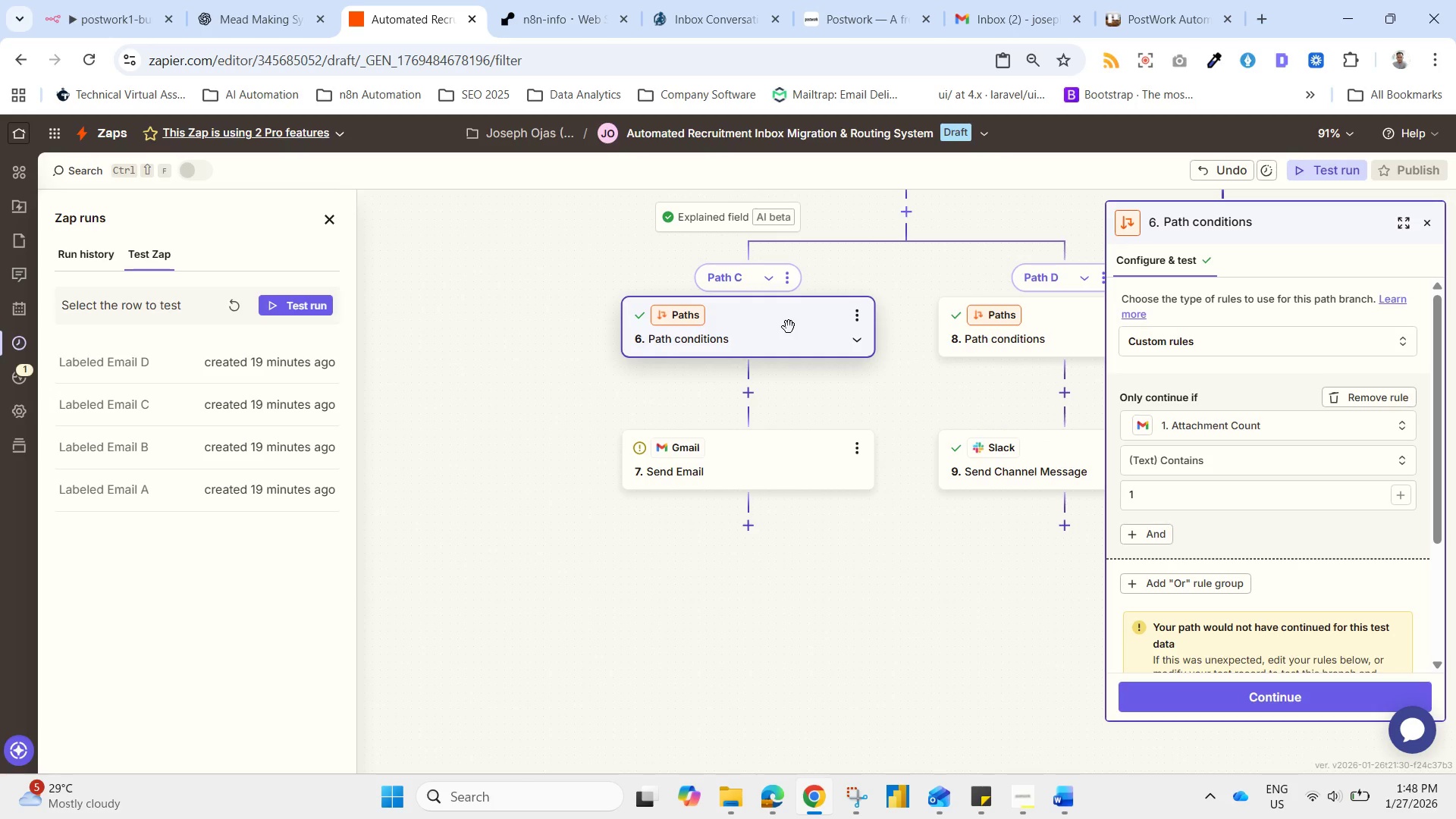 
triple_click([789, 327])
 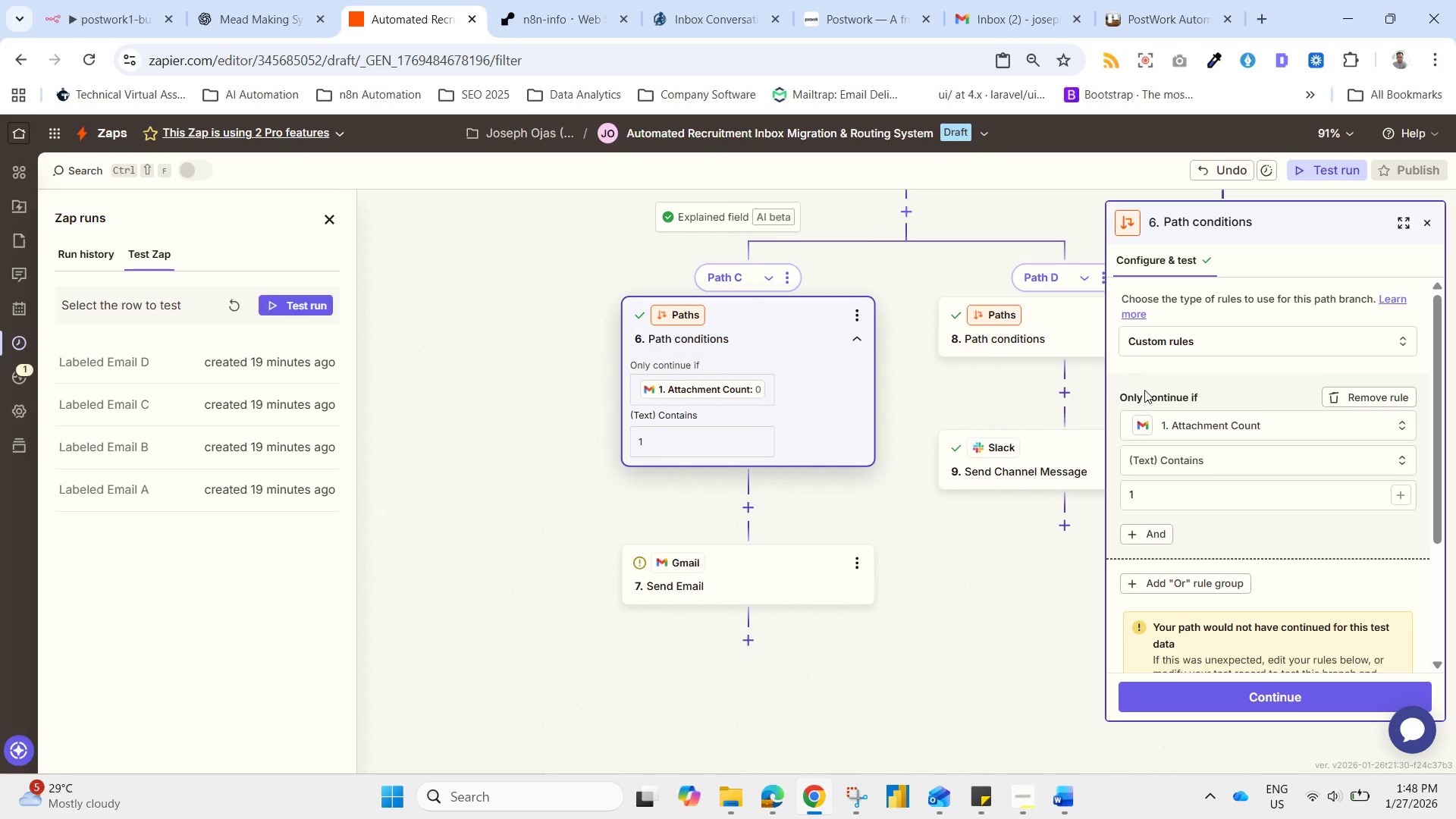 
left_click([1256, 422])
 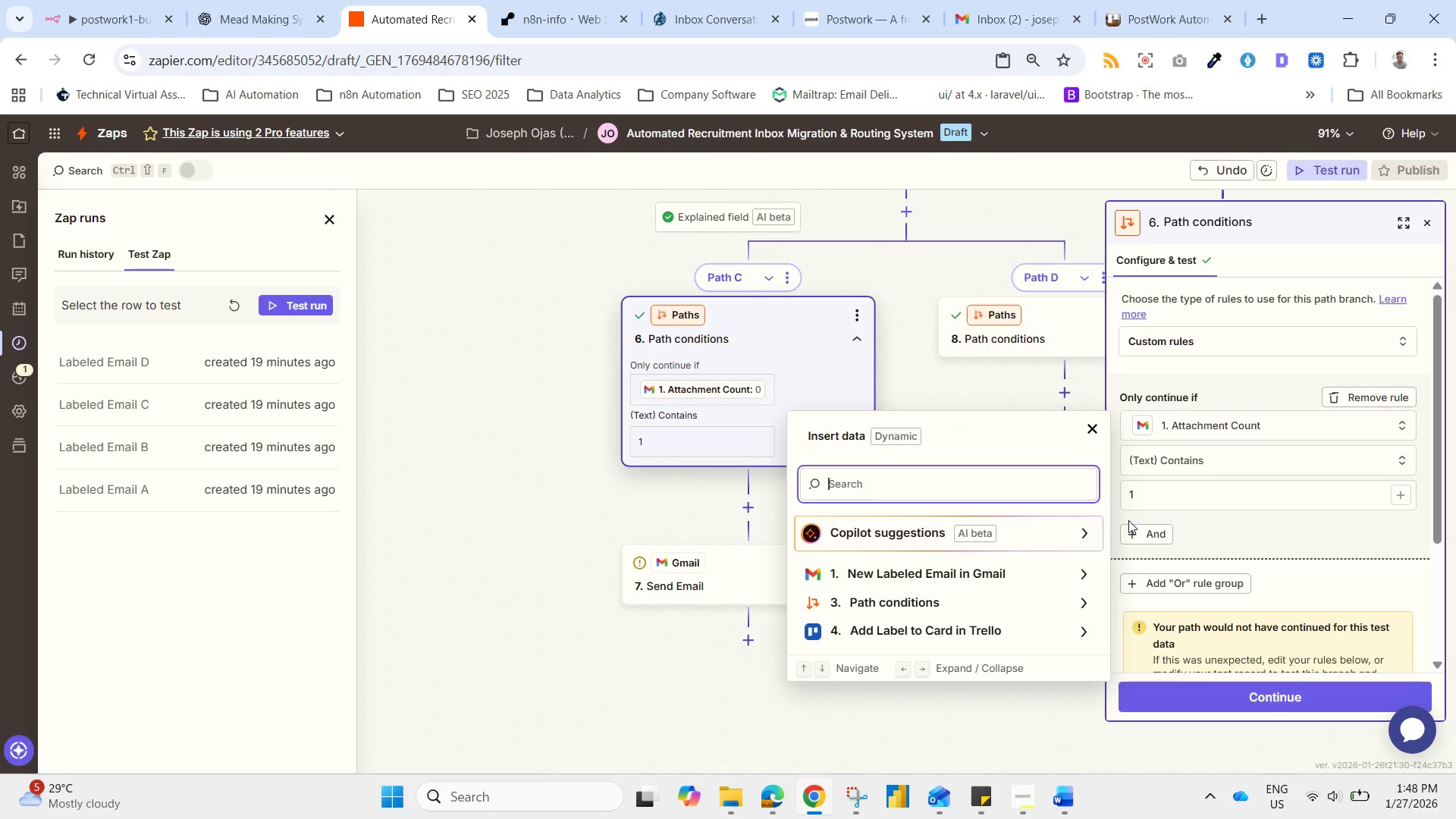 
type(att)
 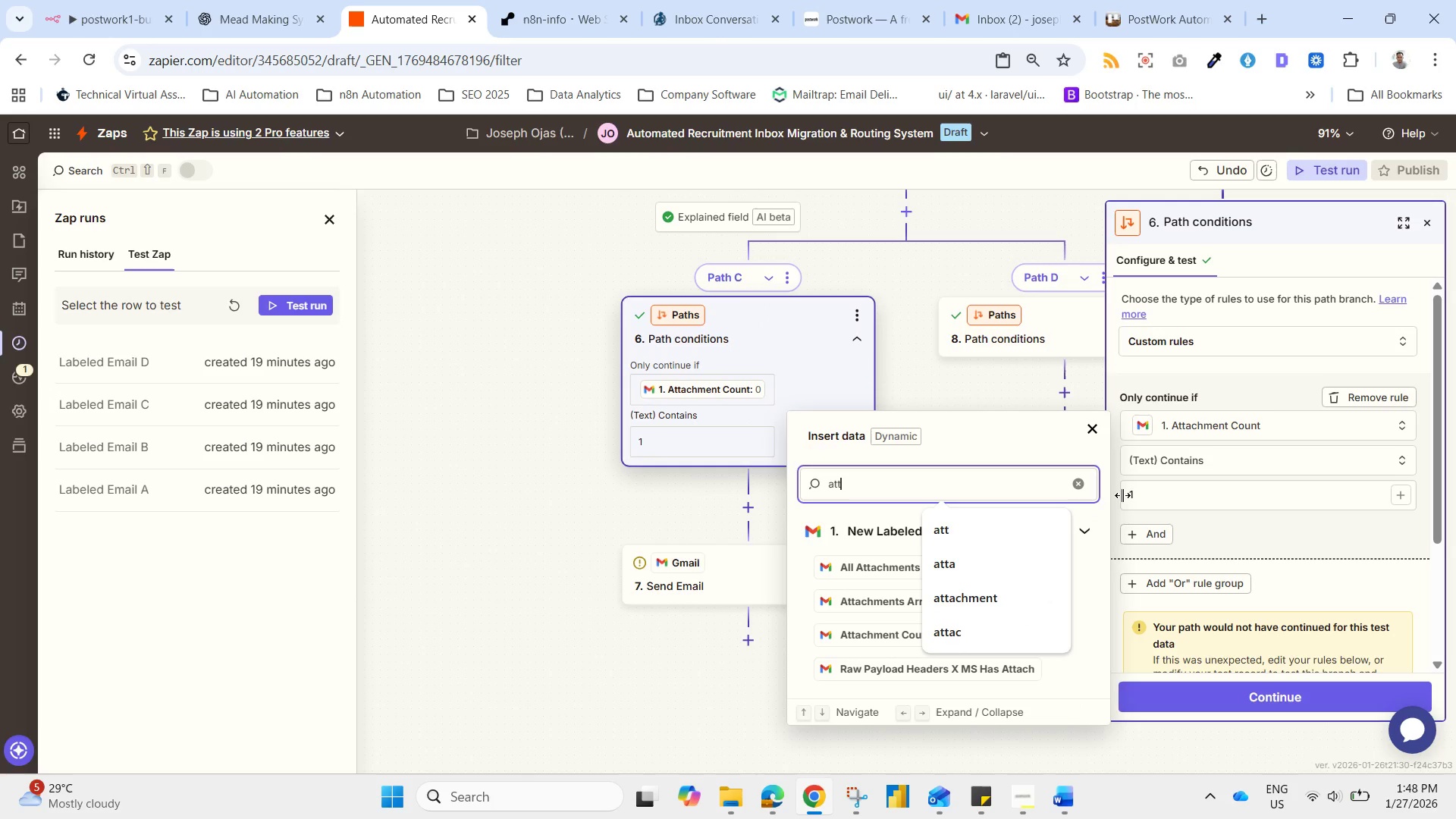 
type(ac)
 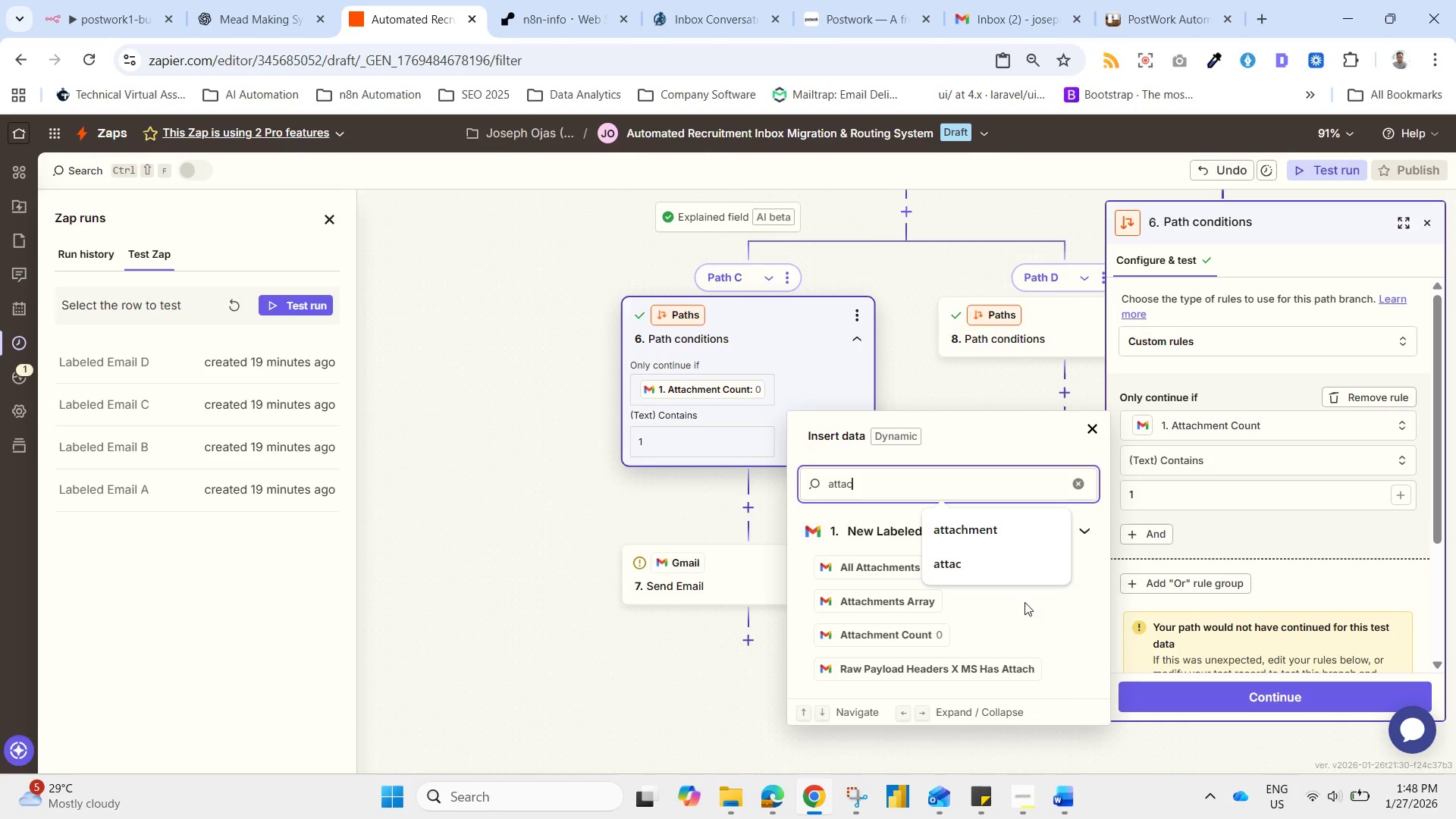 
left_click([1019, 645])
 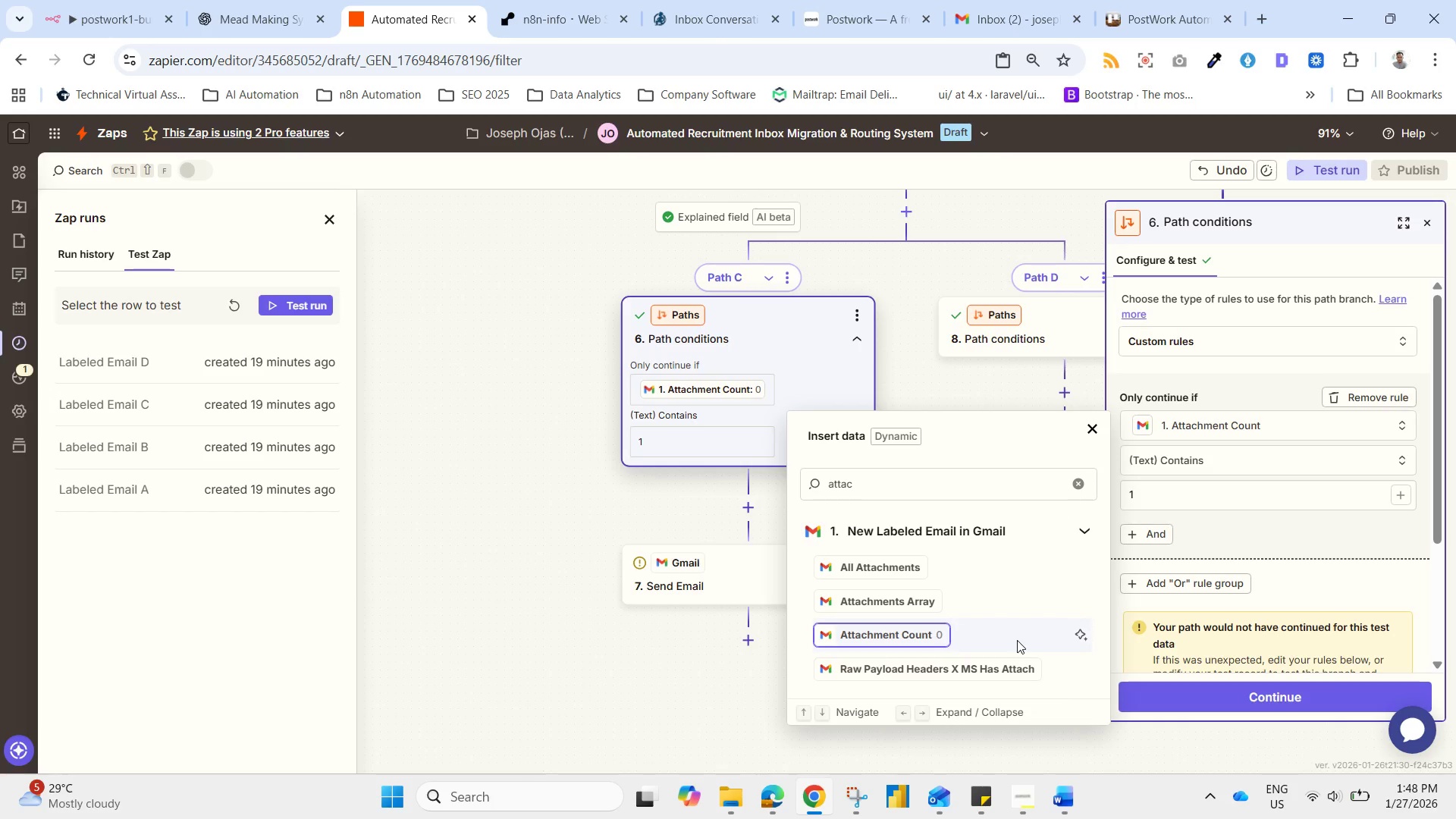 
wait(8.03)
 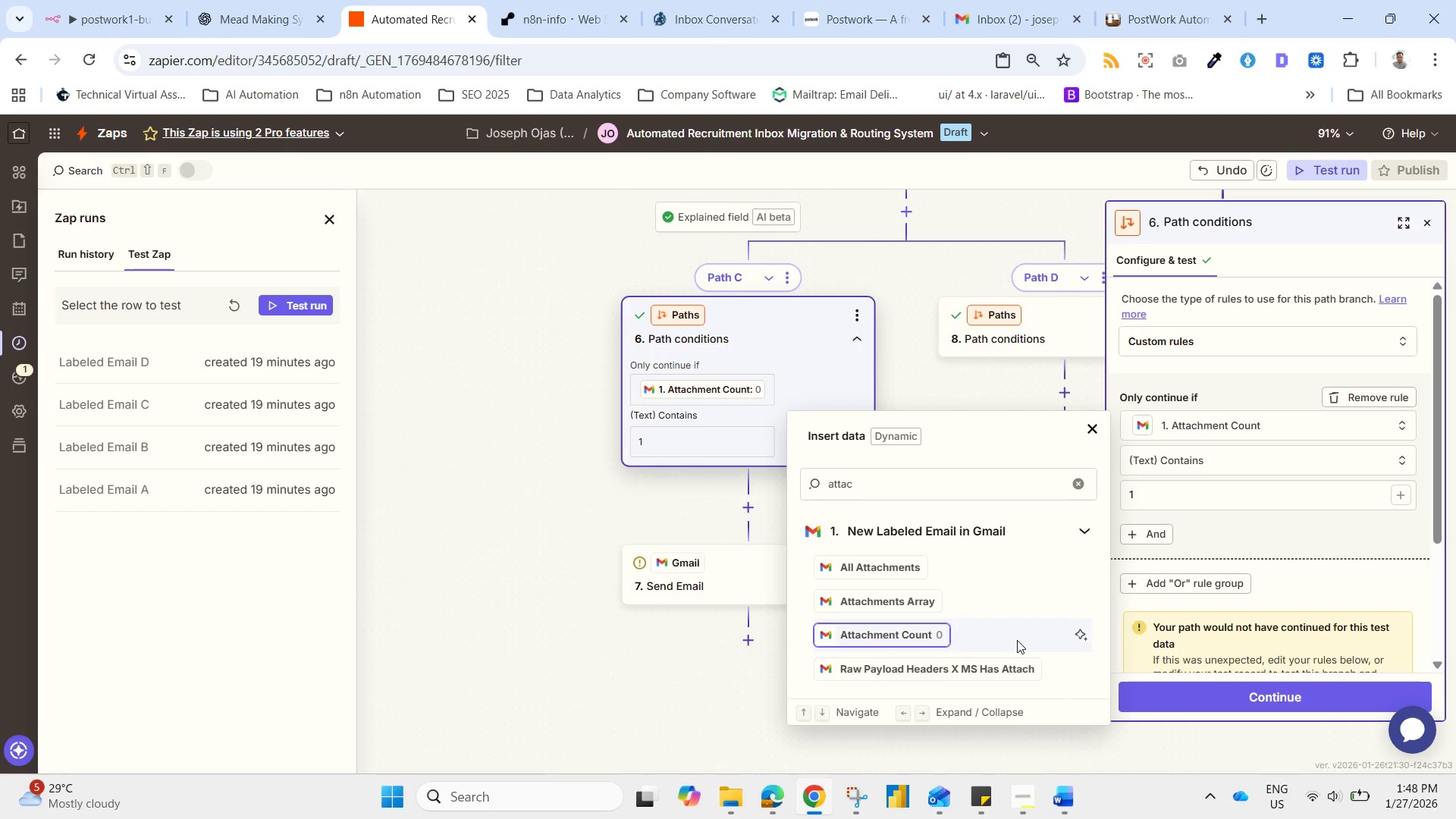 
left_click([1213, 425])
 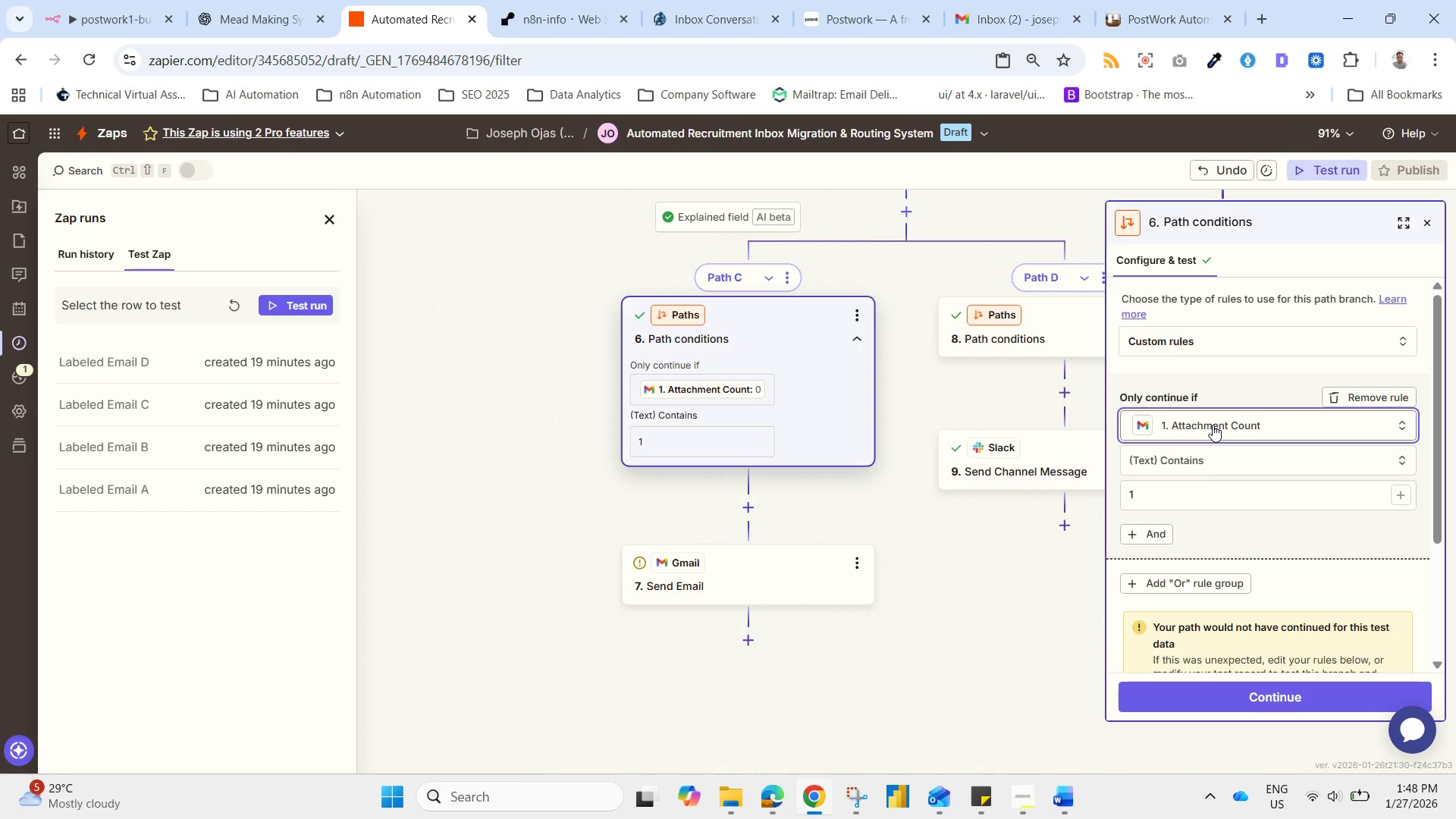 
left_click([1213, 425])
 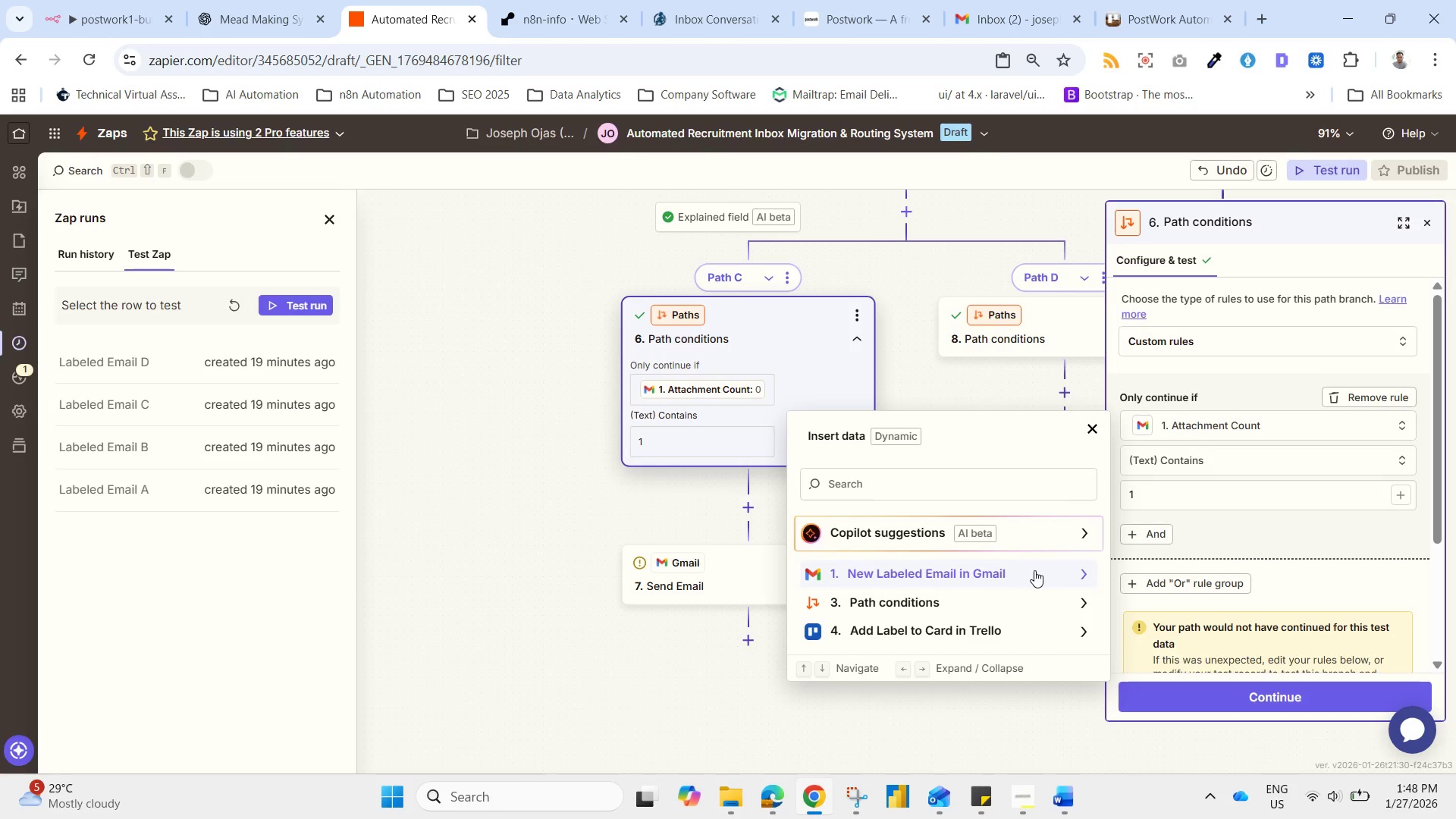 
type(attac)
 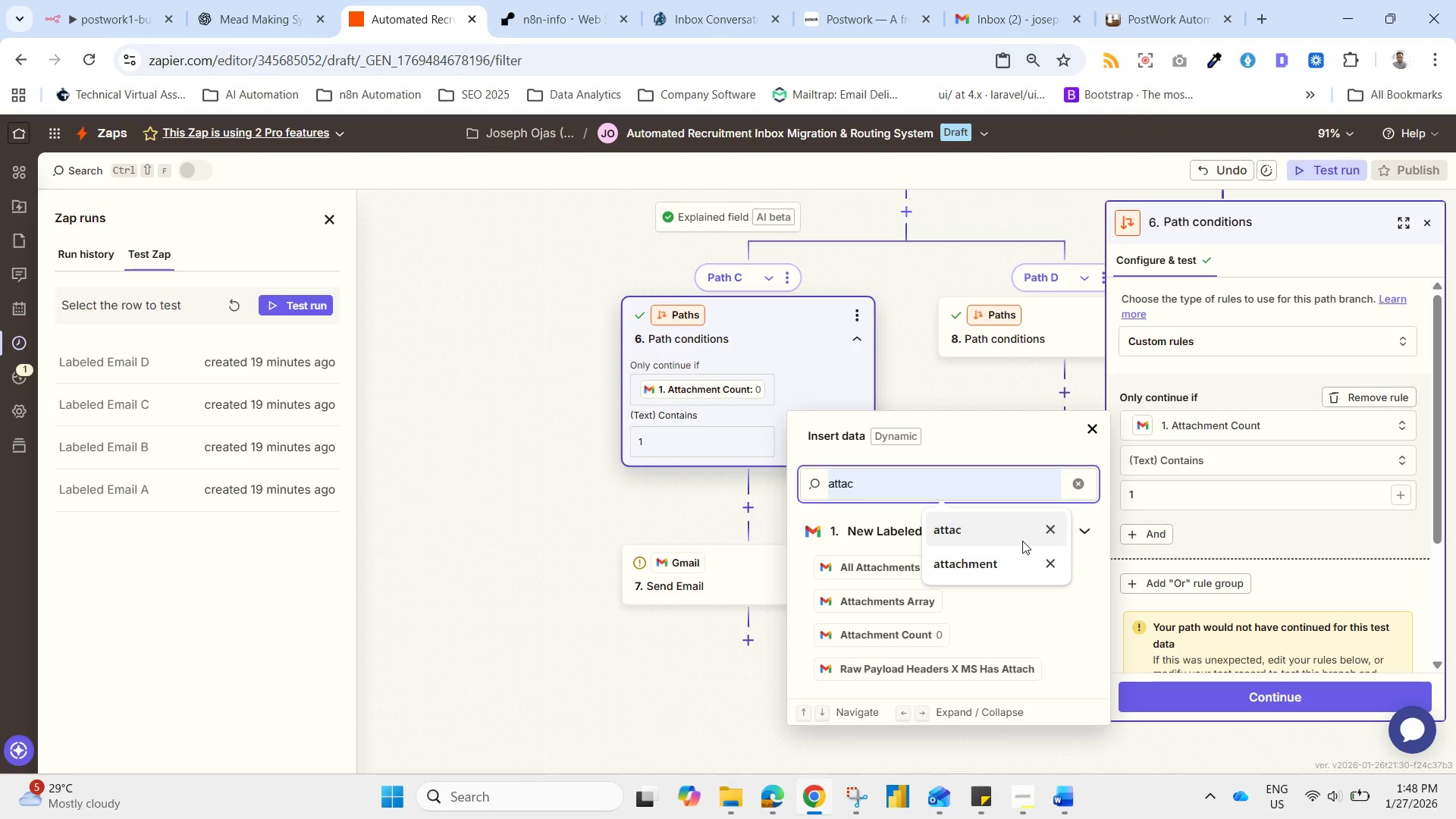 
type(ment)
 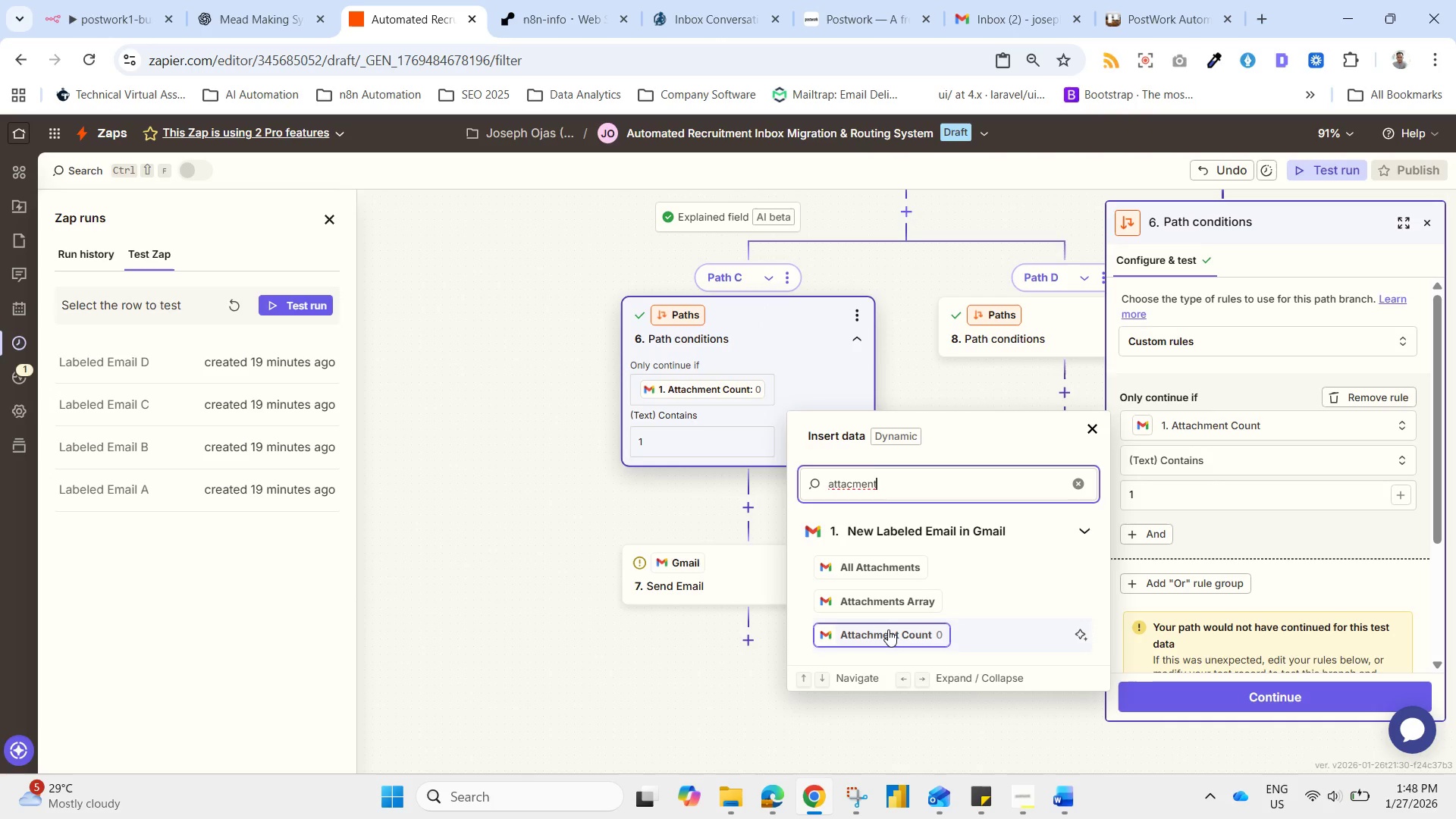 
left_click_drag(start_coordinate=[806, 554], to_coordinate=[949, 632])
 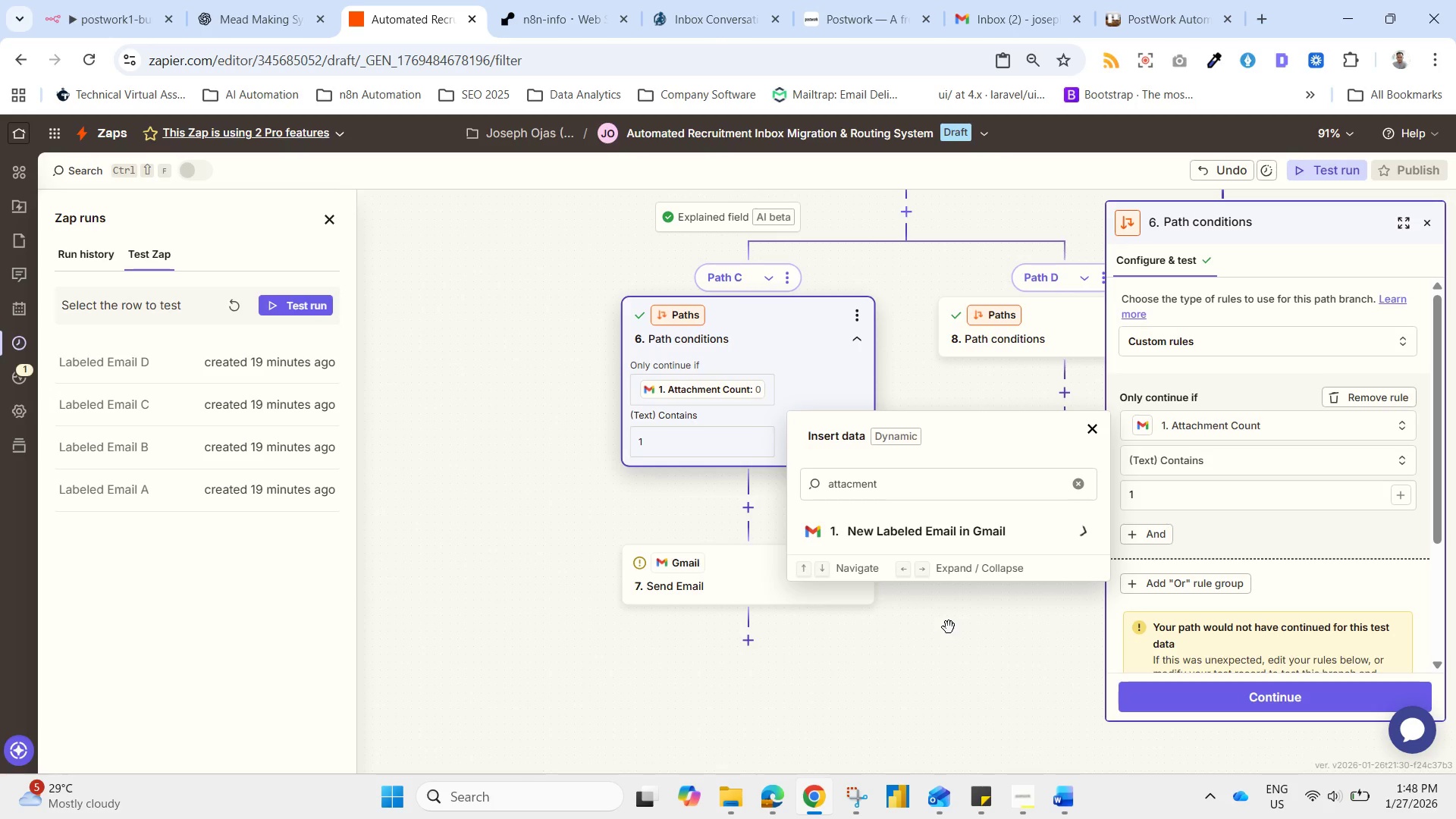 
key(Control+C)
 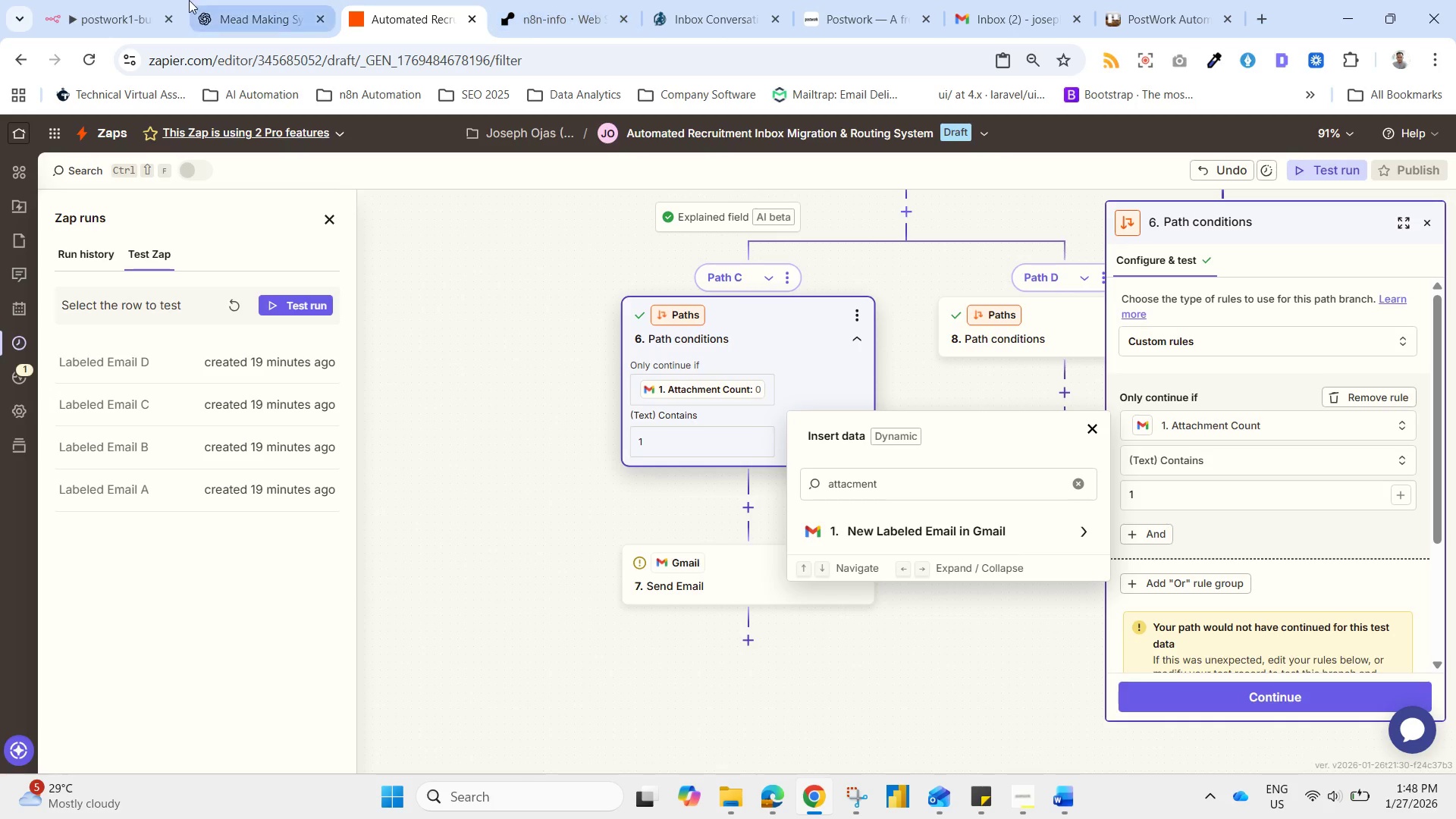 
left_click([240, 0])
 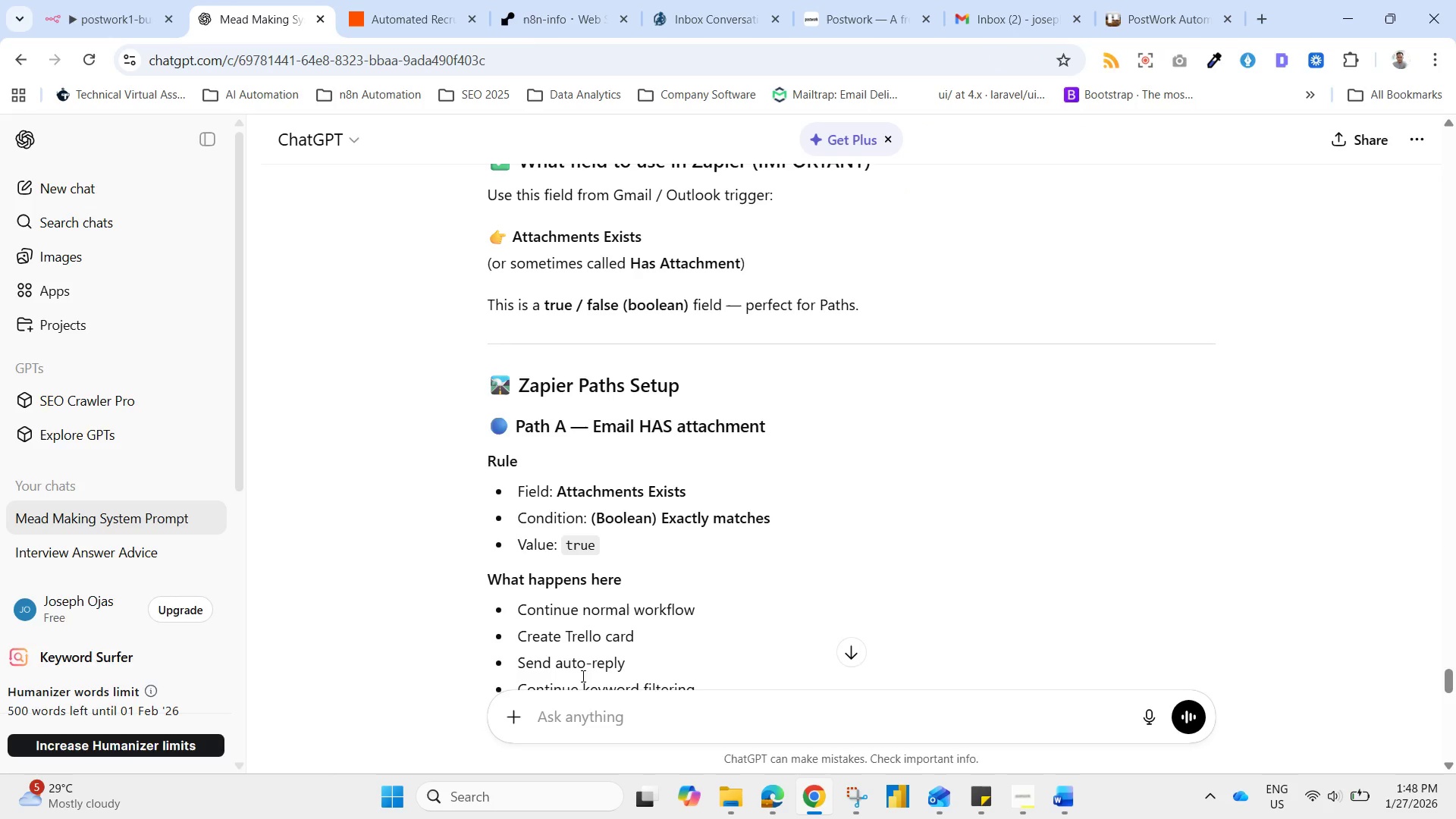 
left_click_drag(start_coordinate=[588, 717], to_coordinate=[584, 718])
 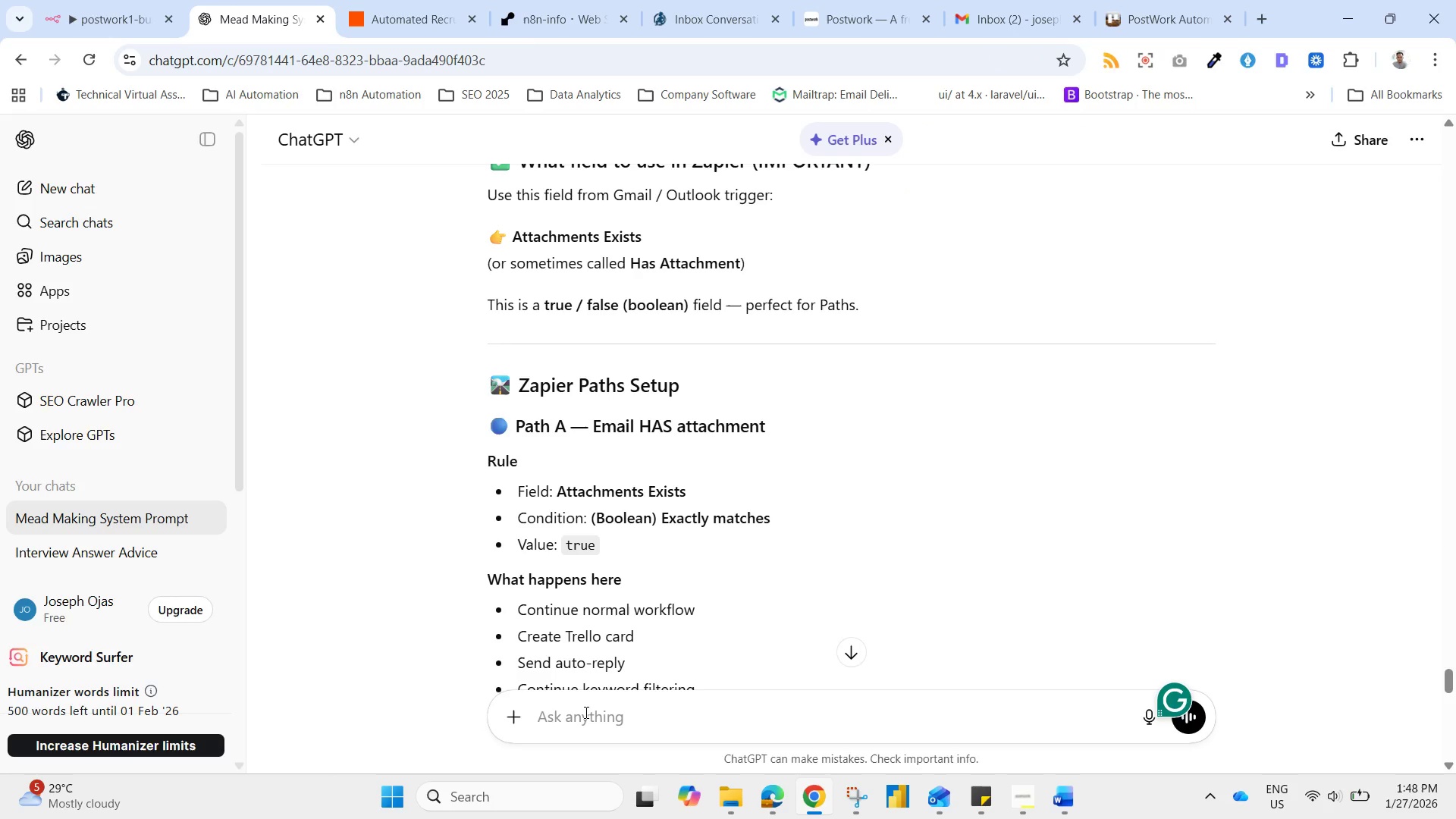 
type(the choses is thi. )
 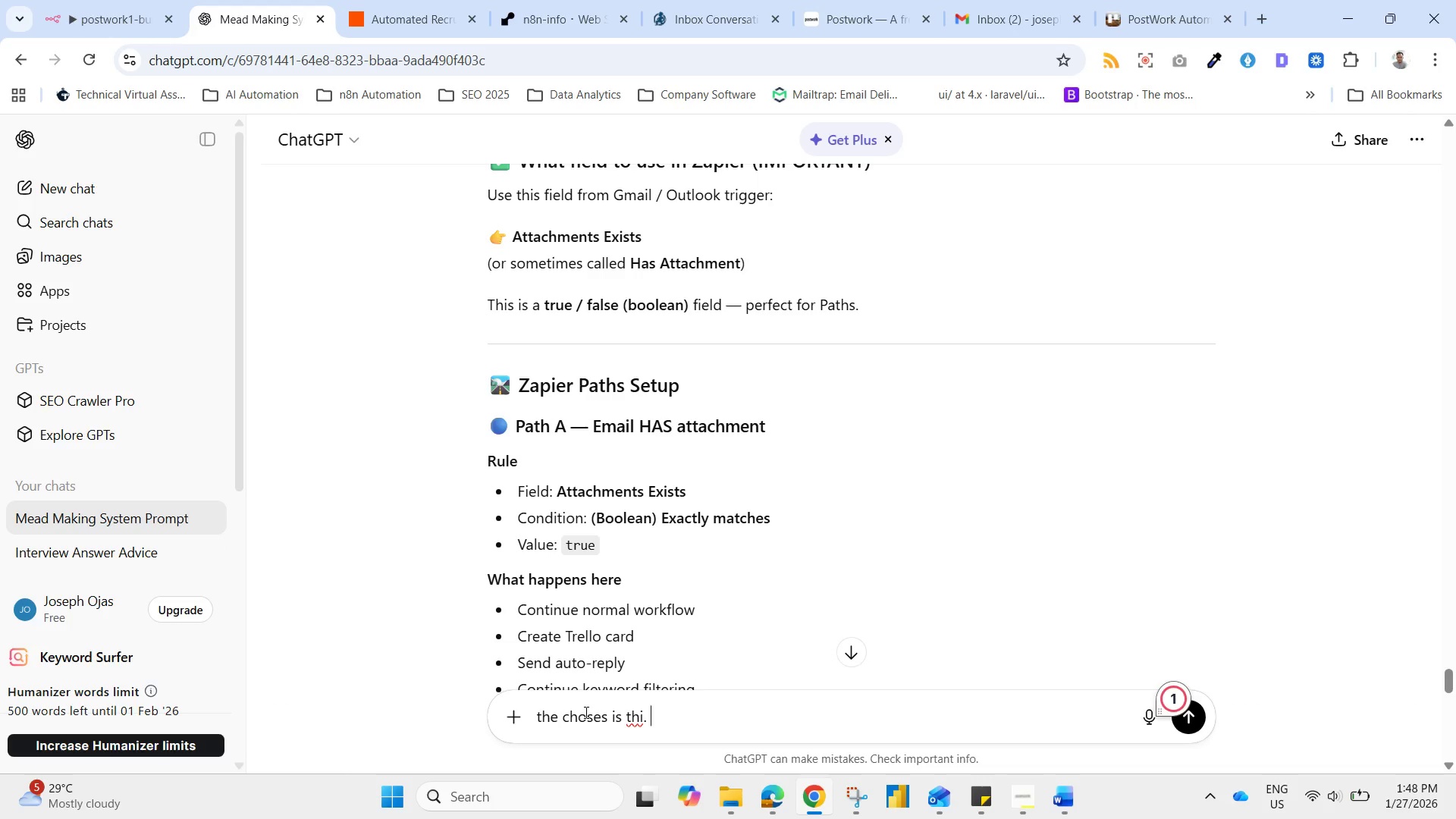 
key(Control+V)
 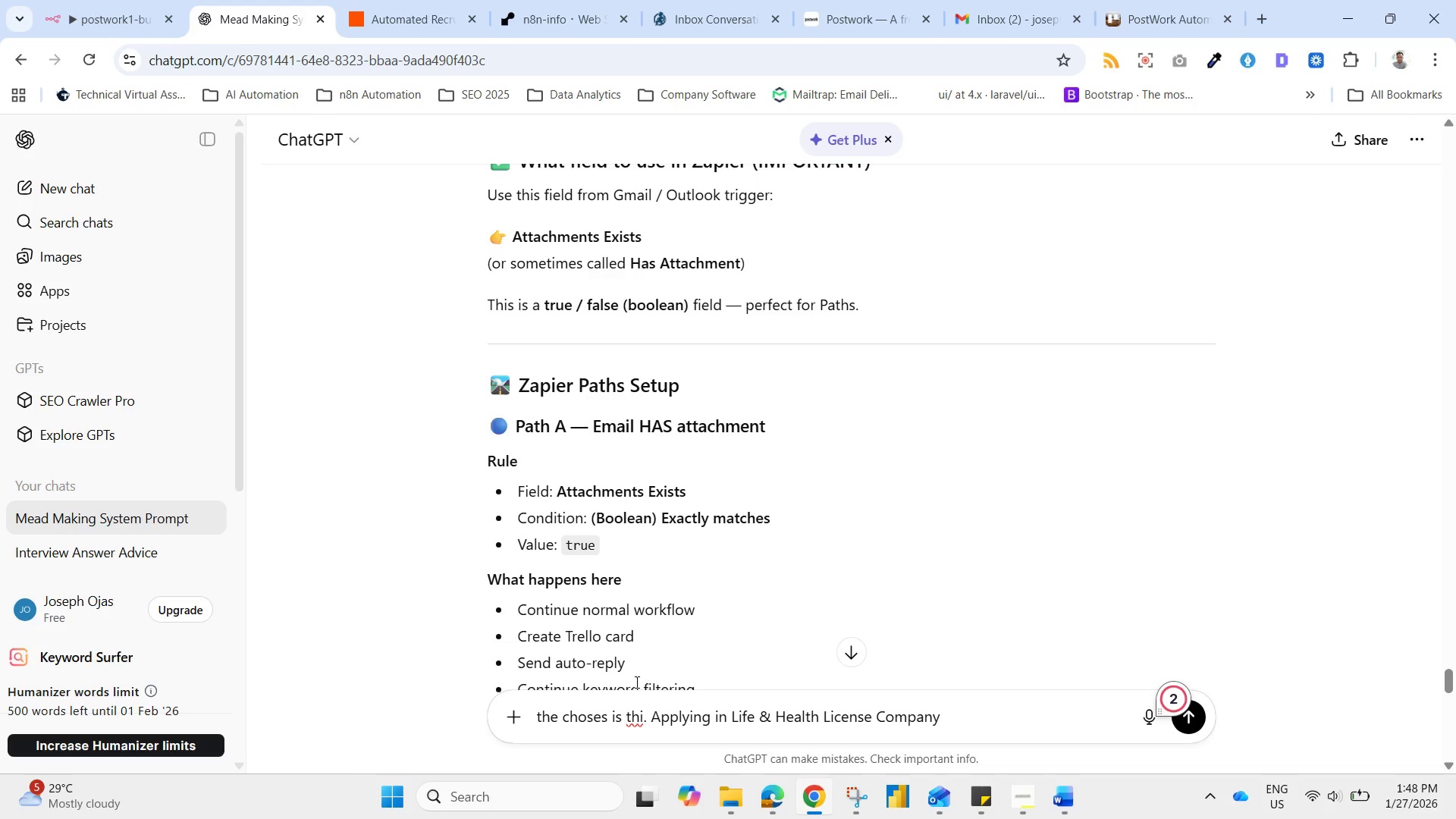 
left_click_drag(start_coordinate=[650, 724], to_coordinate=[983, 749])
 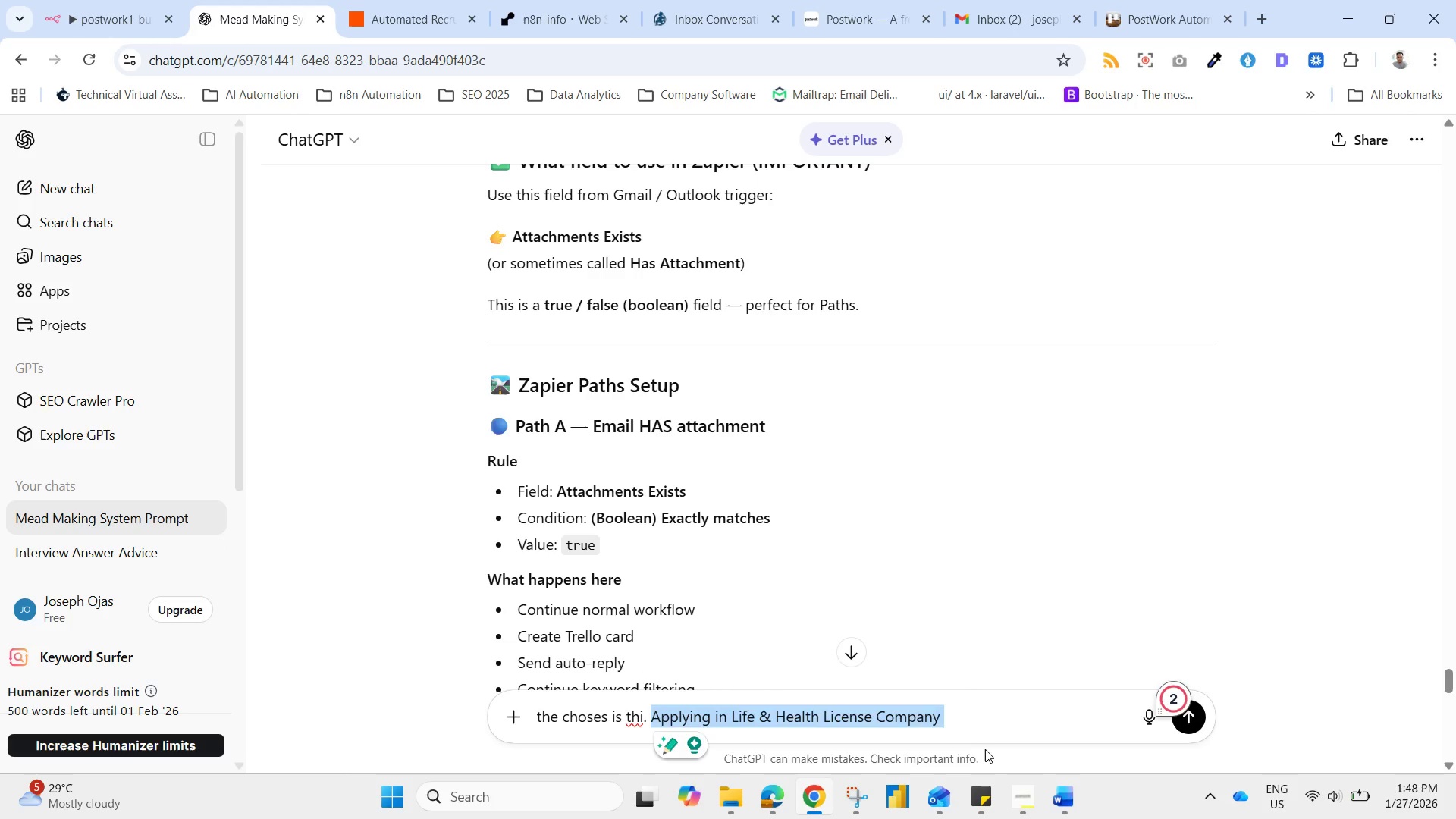 
type(all attachement, )
 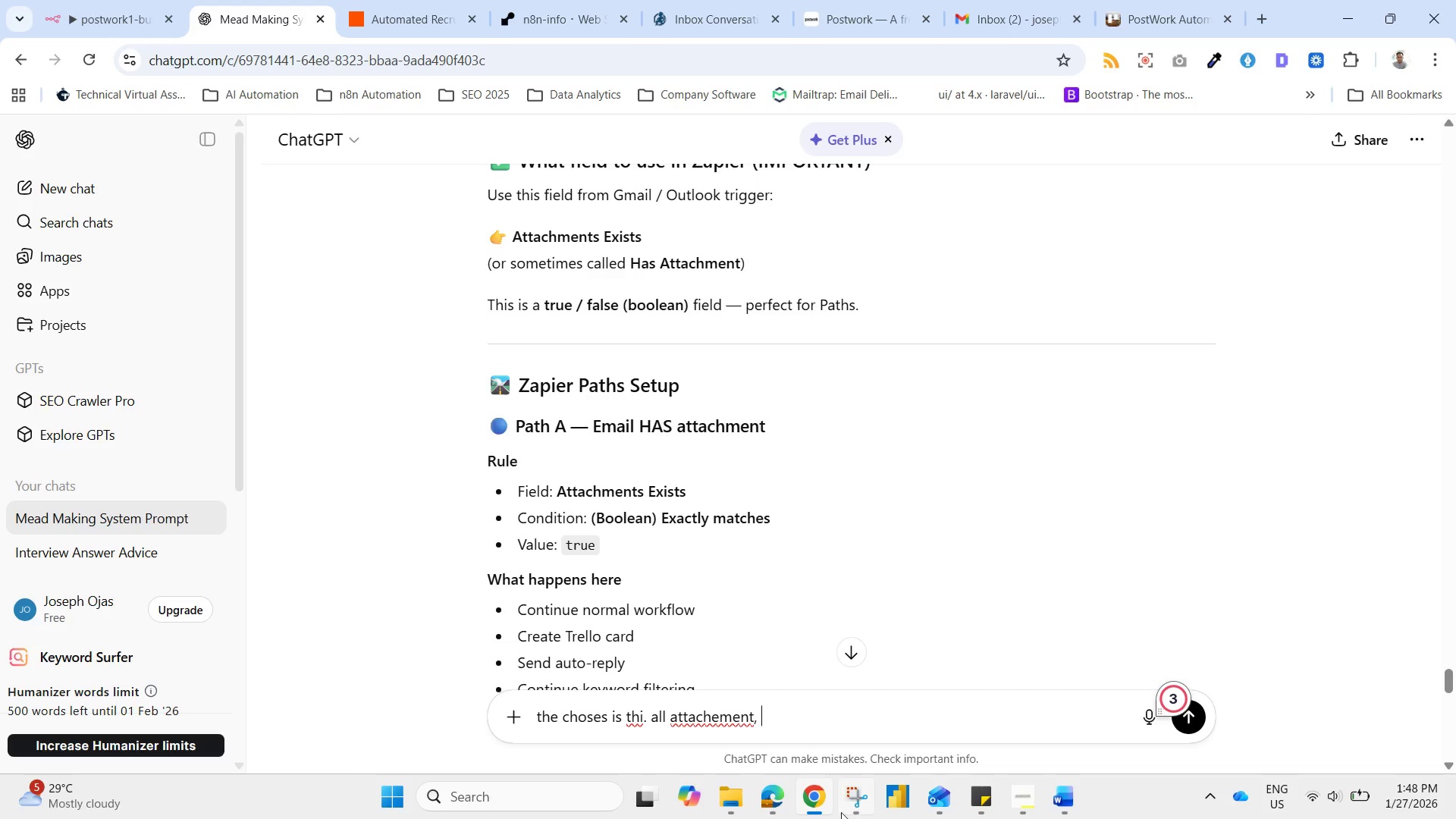 
left_click([427, 12])
 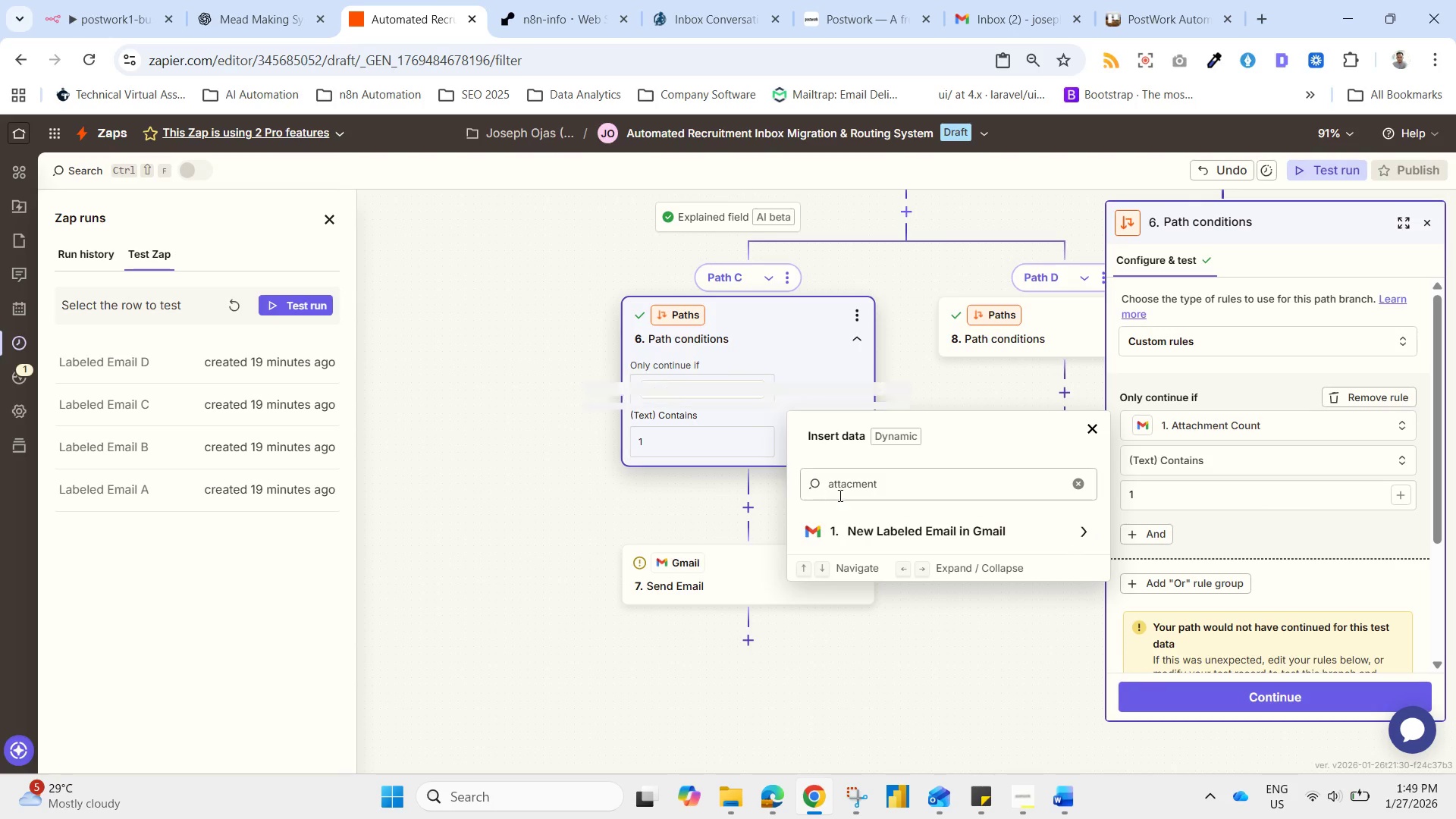 
left_click([1024, 532])
 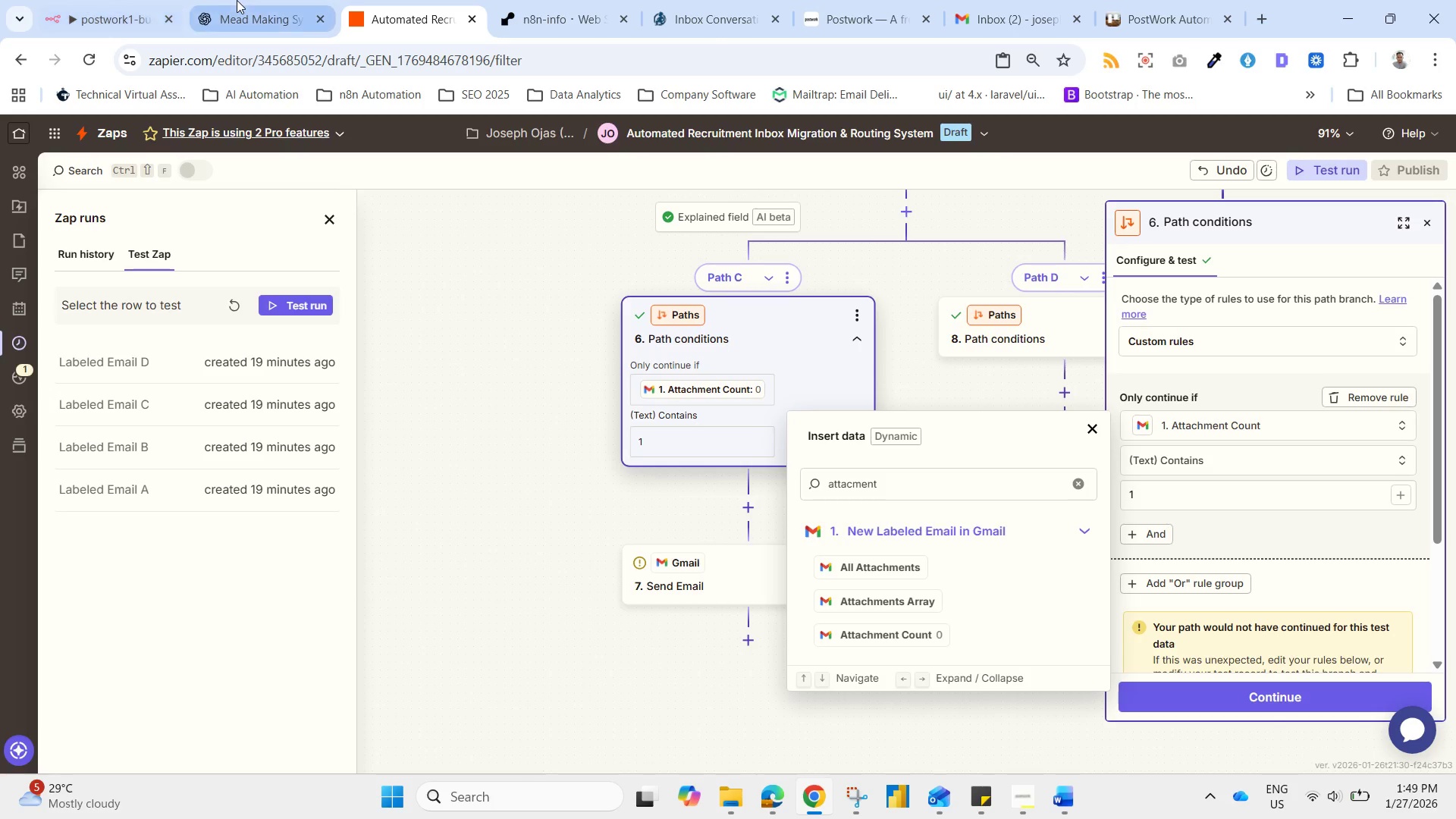 
type(attac)
 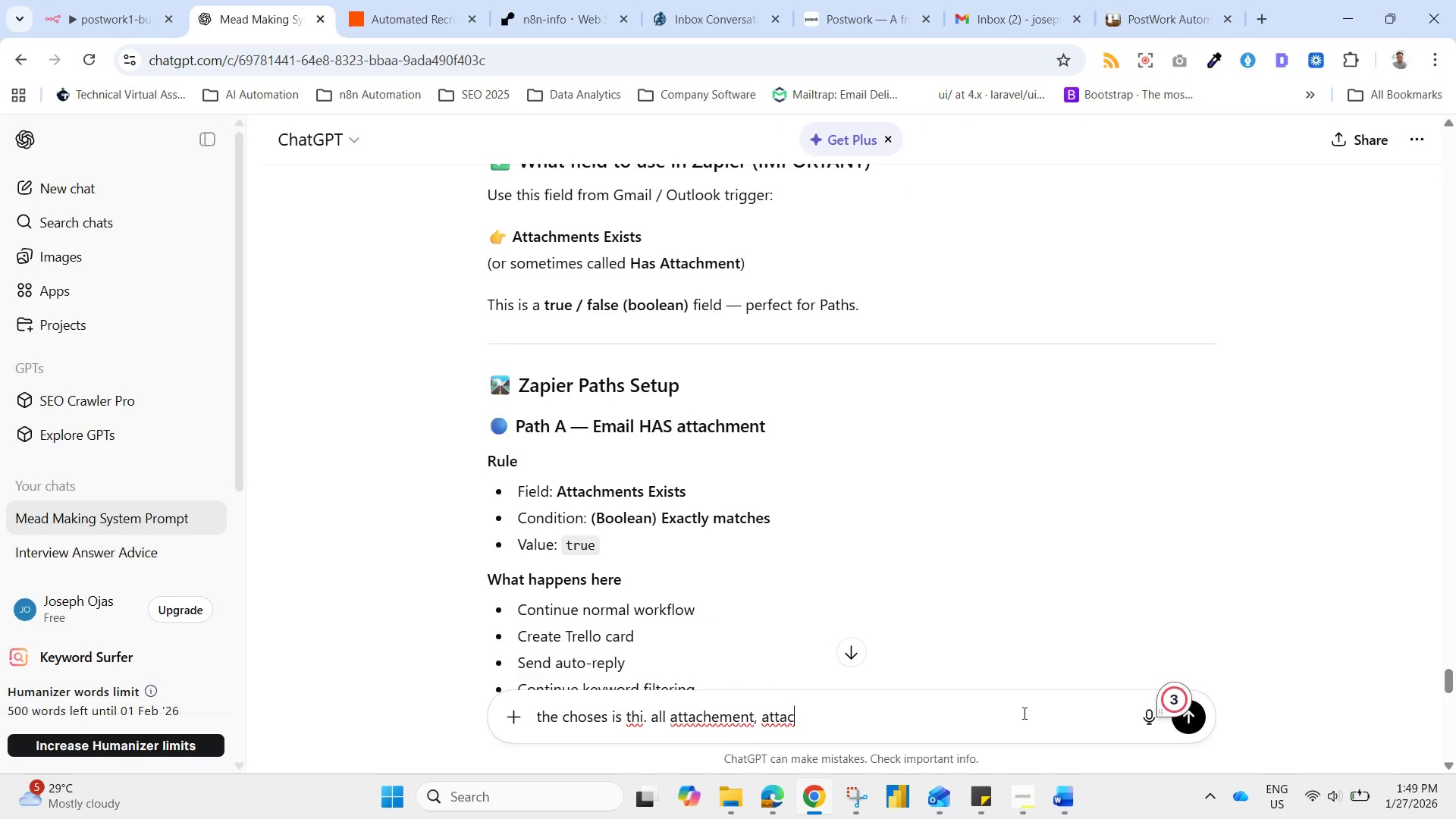 
type(hement array, )
 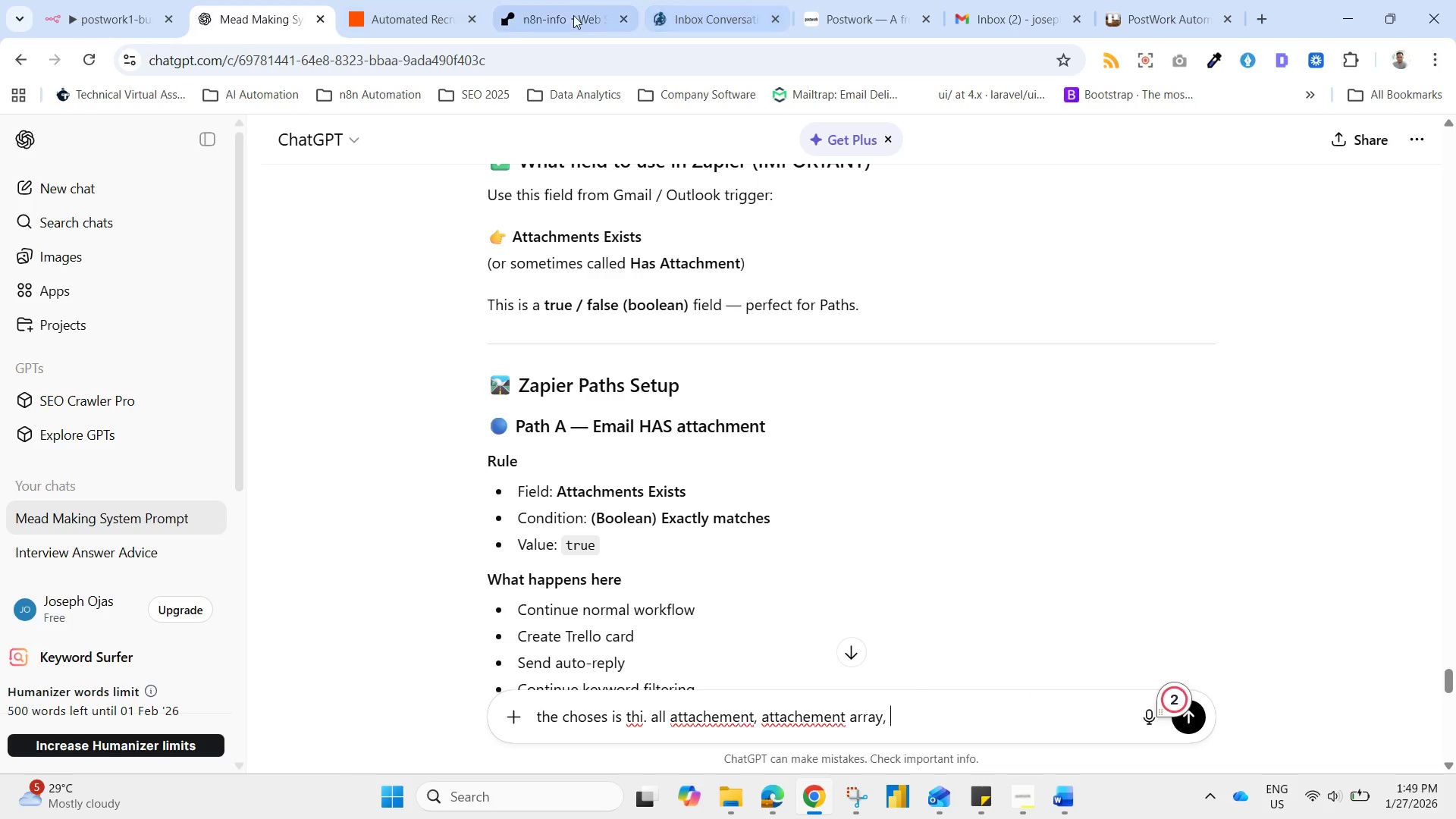 
left_click([340, 0])
 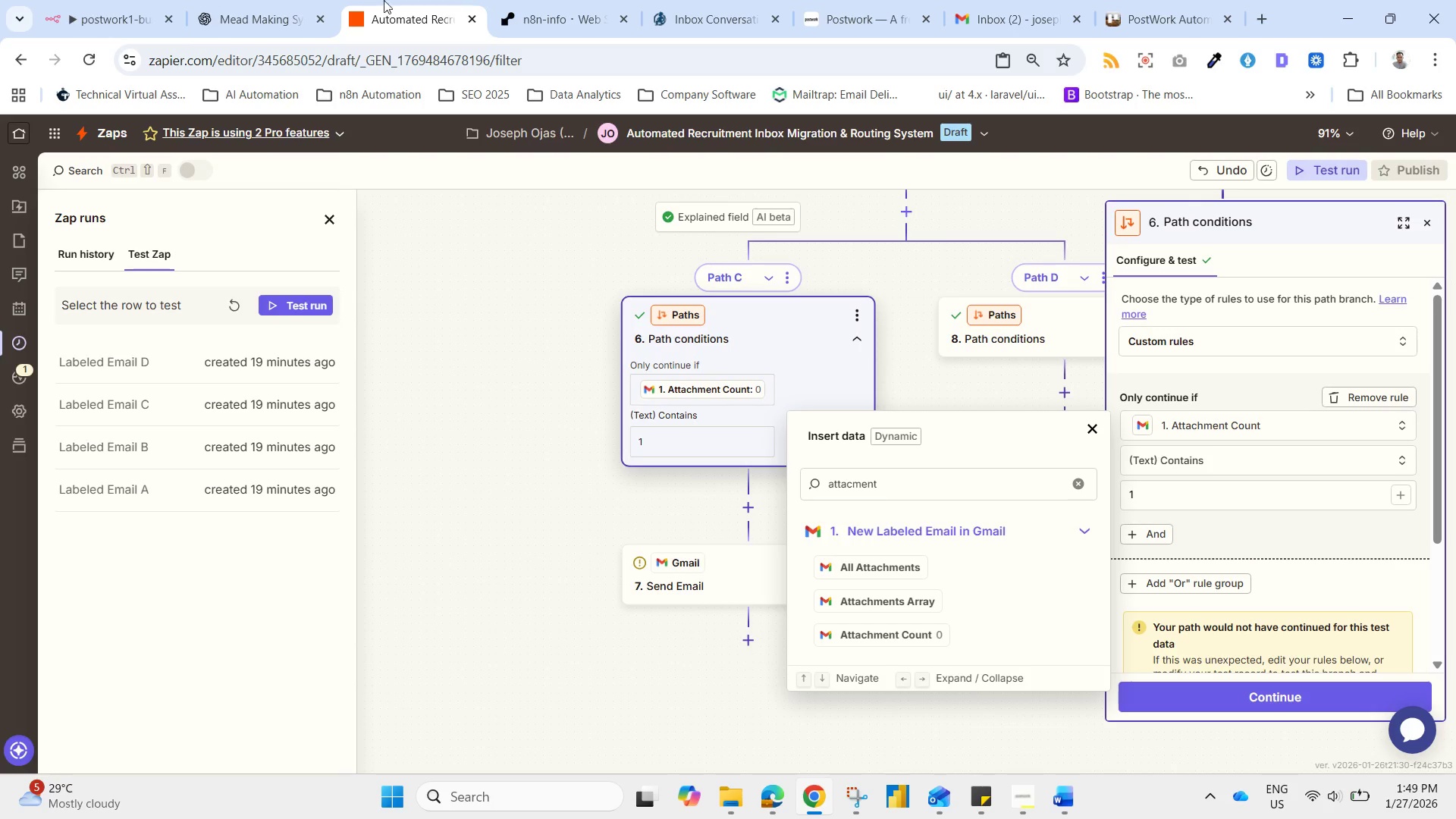 
left_click([251, 0])
 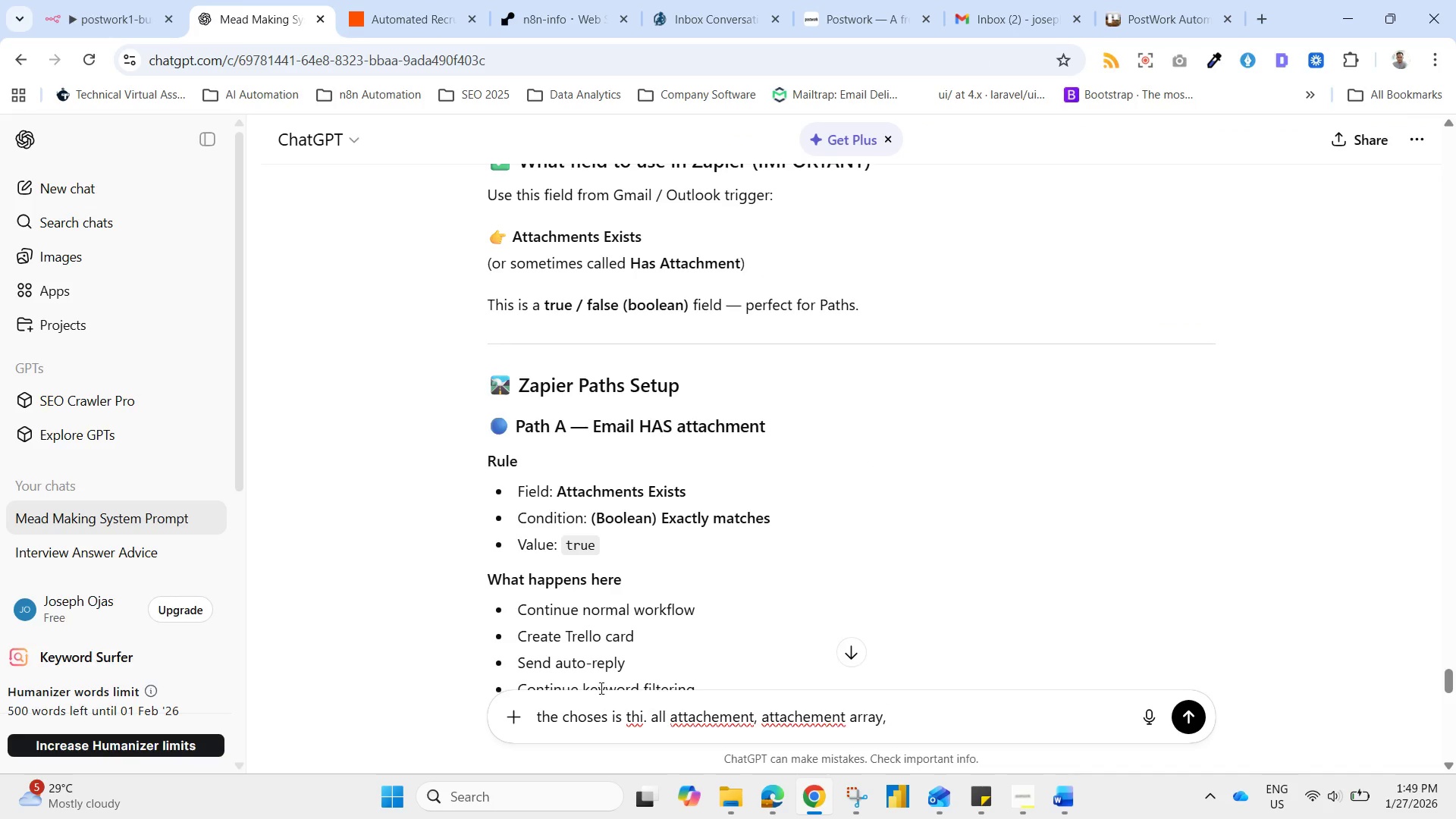 
type(attachment count)
 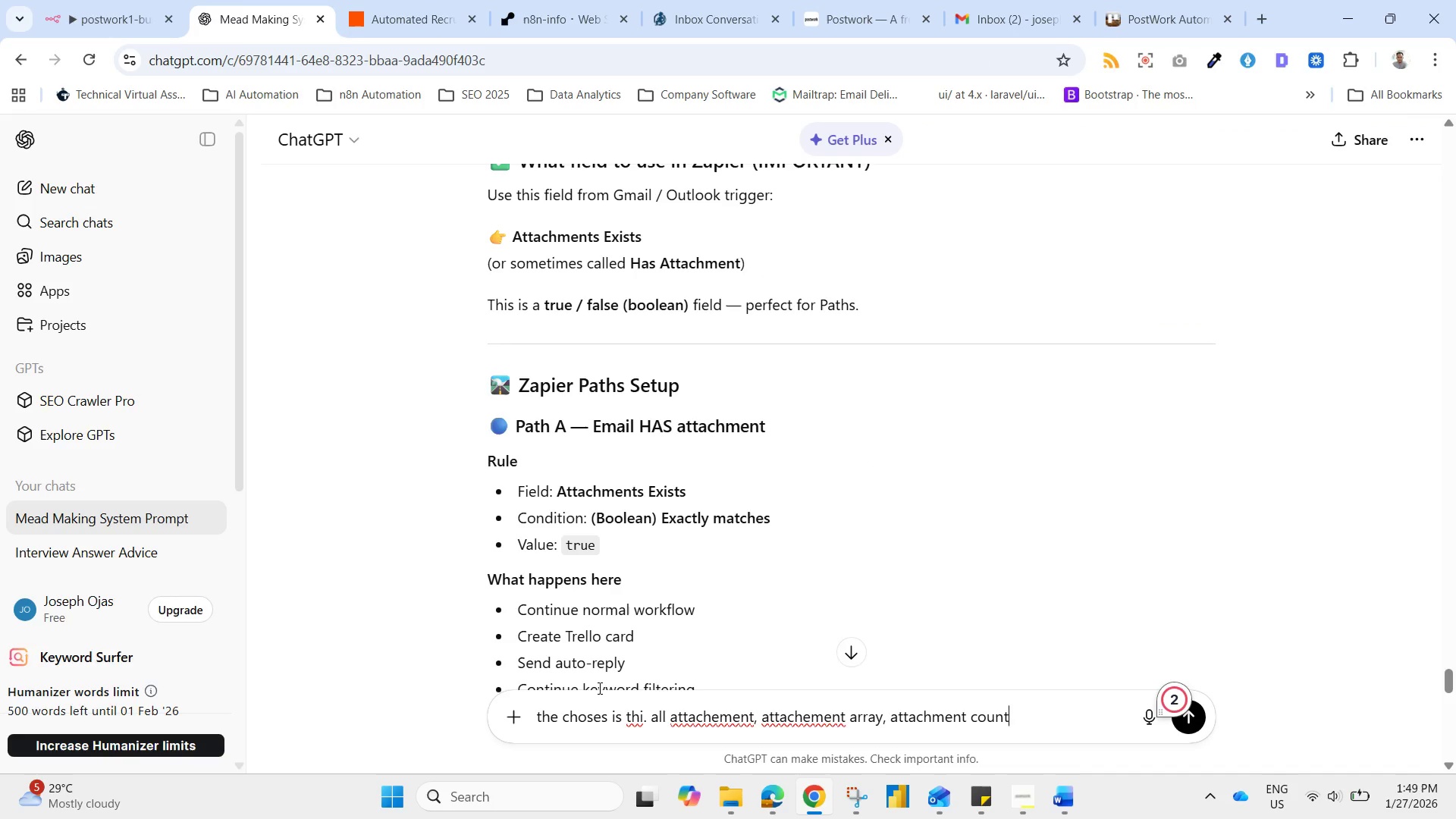 
key(Enter)
 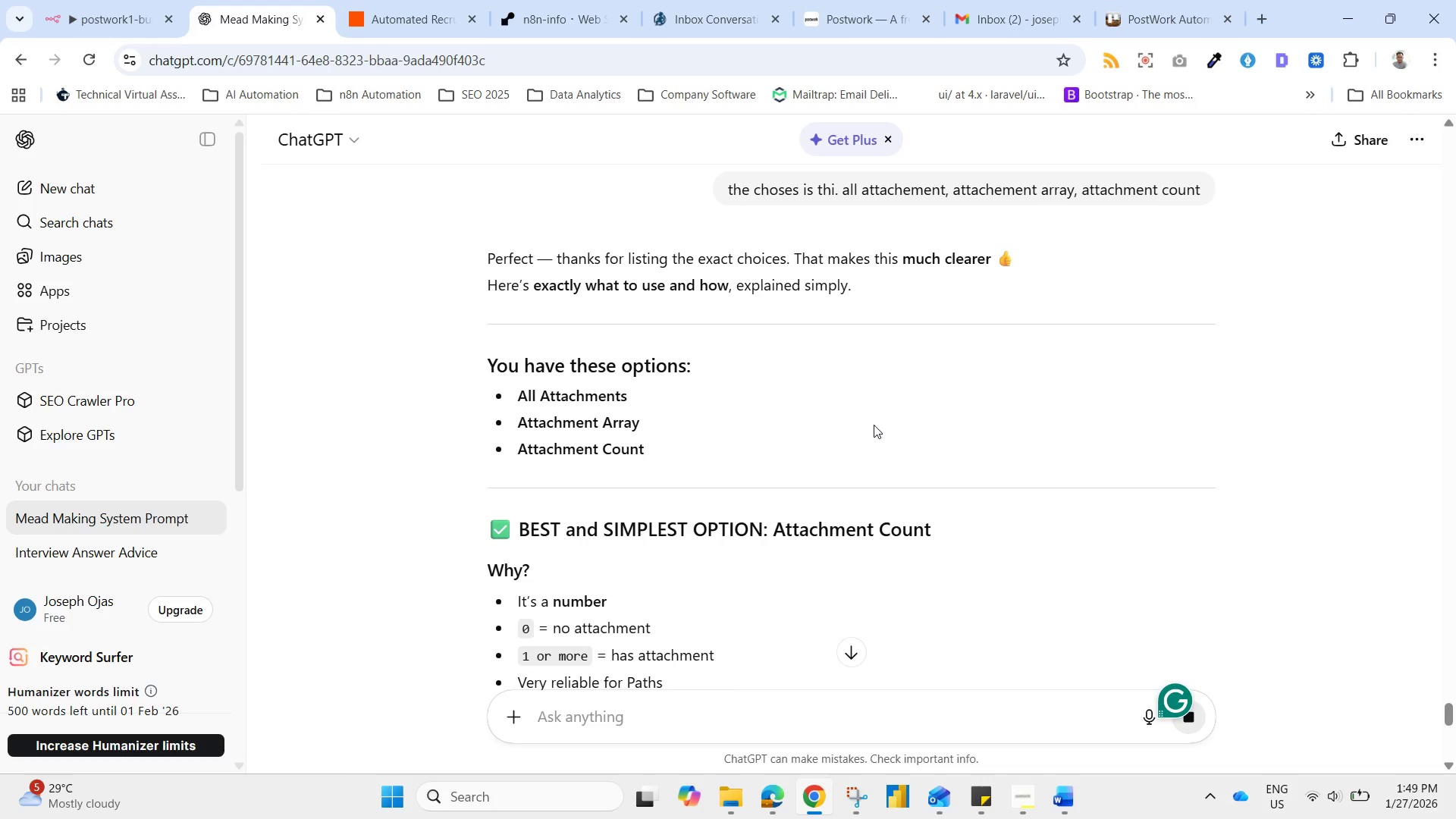 
wait(12.08)
 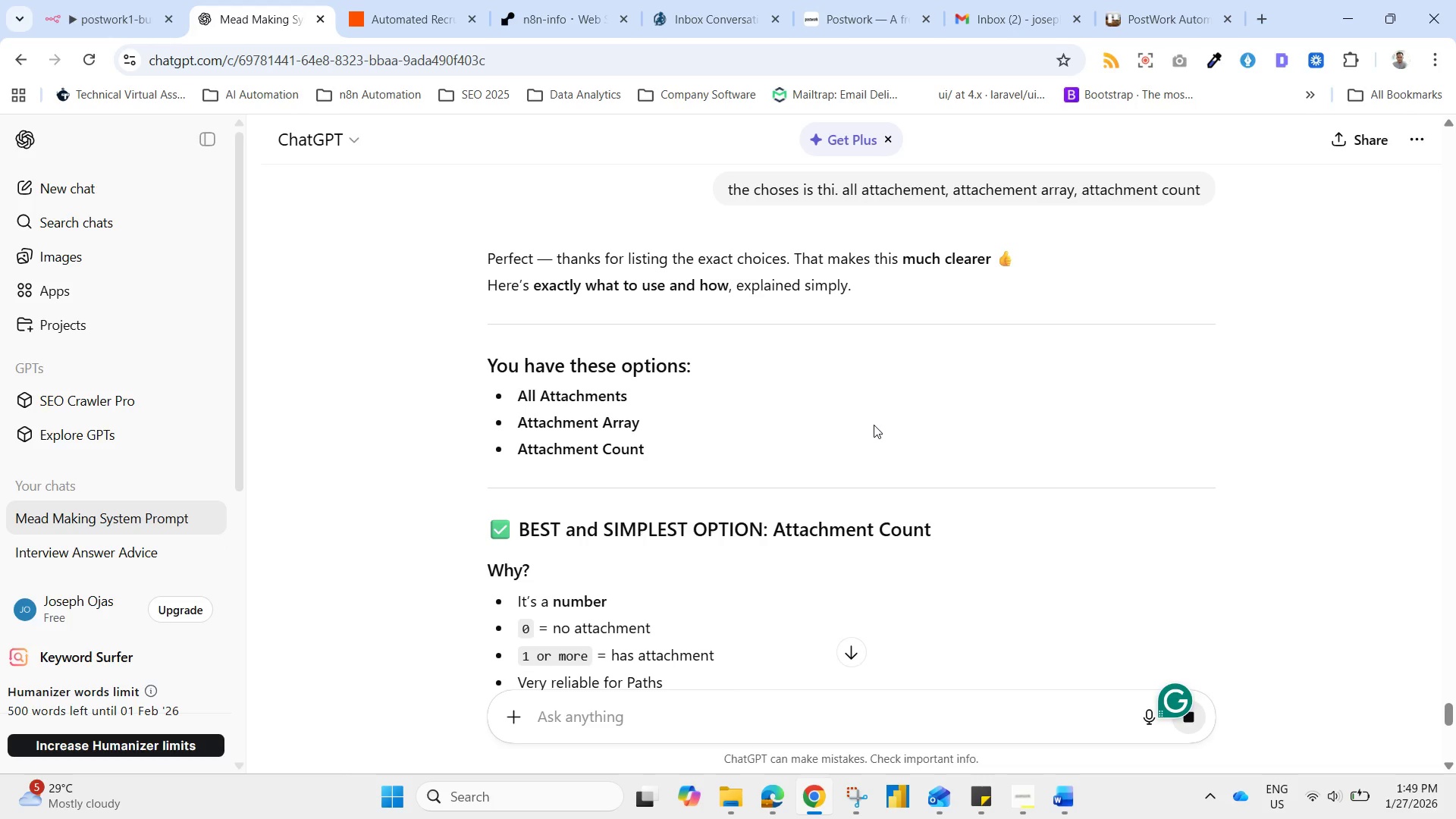 
left_click([1036, 1])
 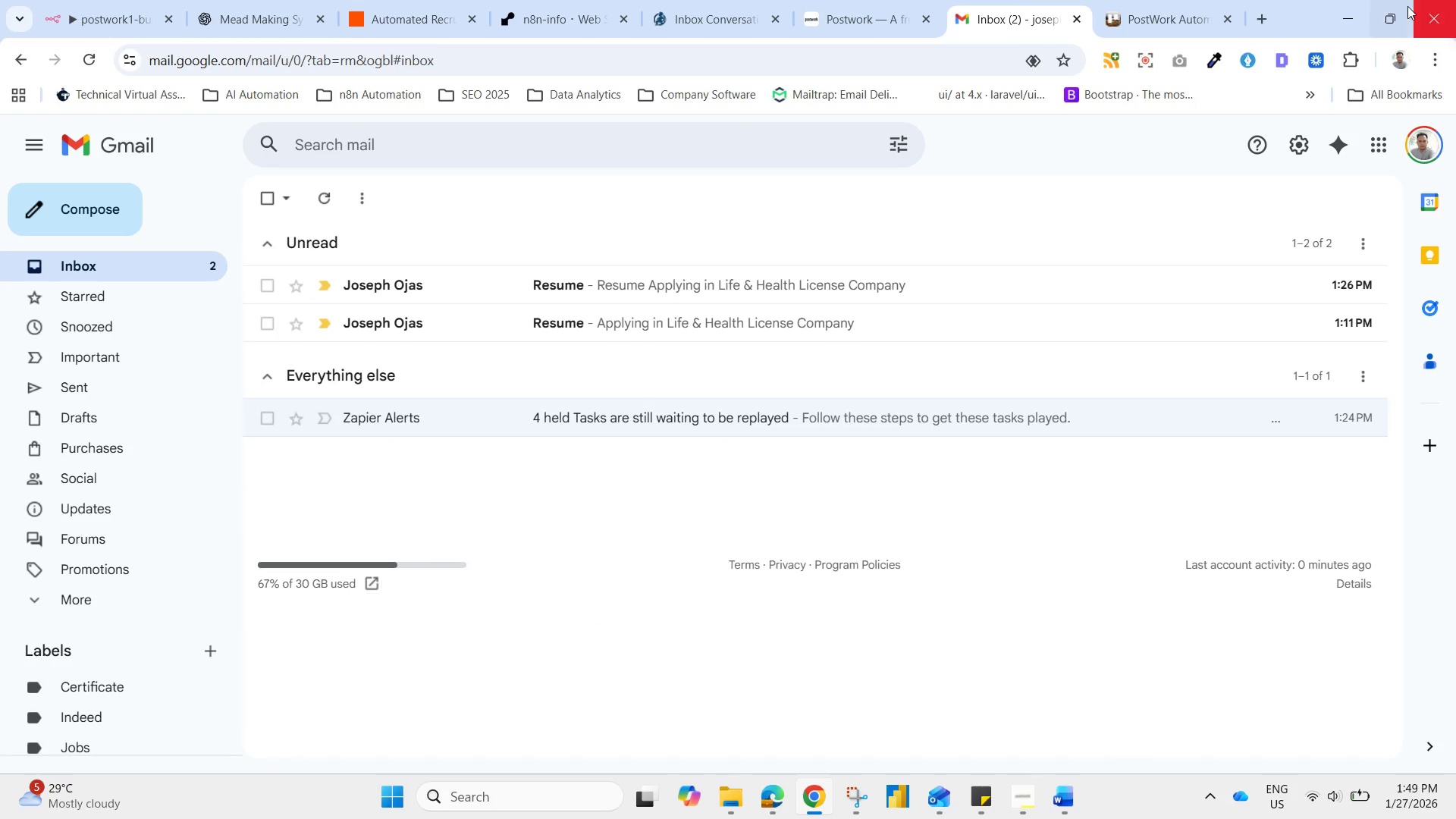 
left_click([1354, 6])
 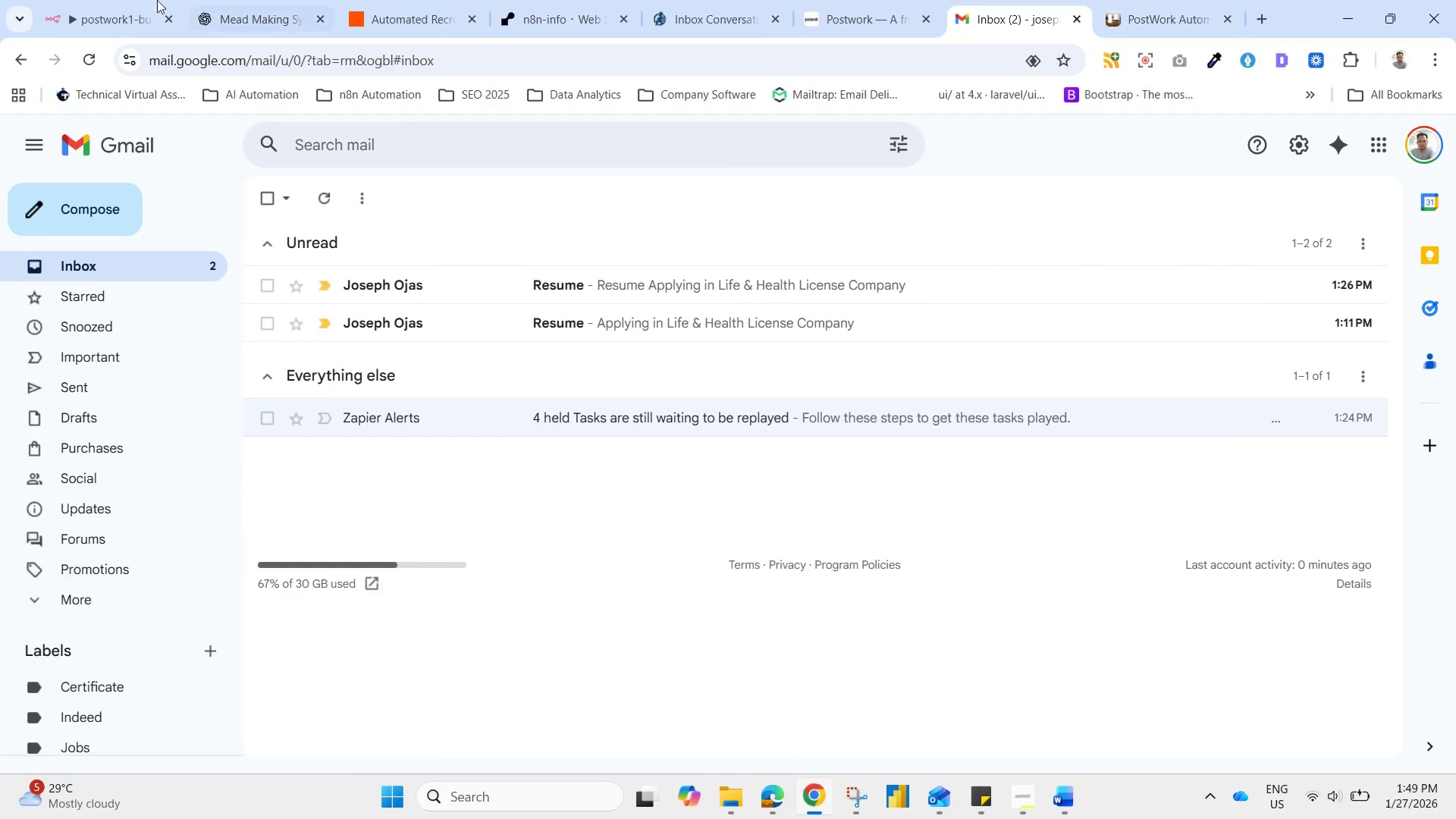 
left_click([439, 0])
 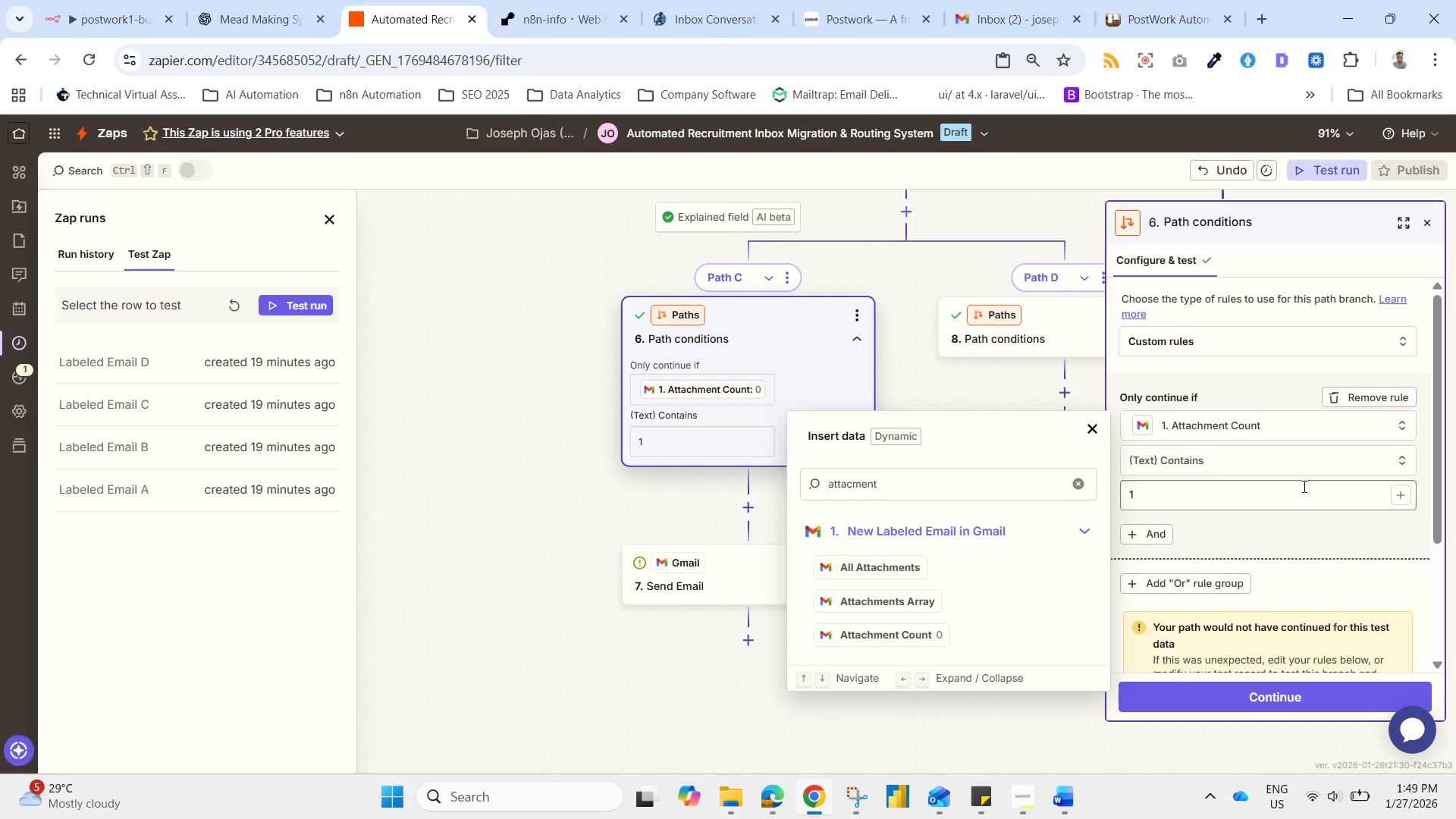 
wait(7.8)
 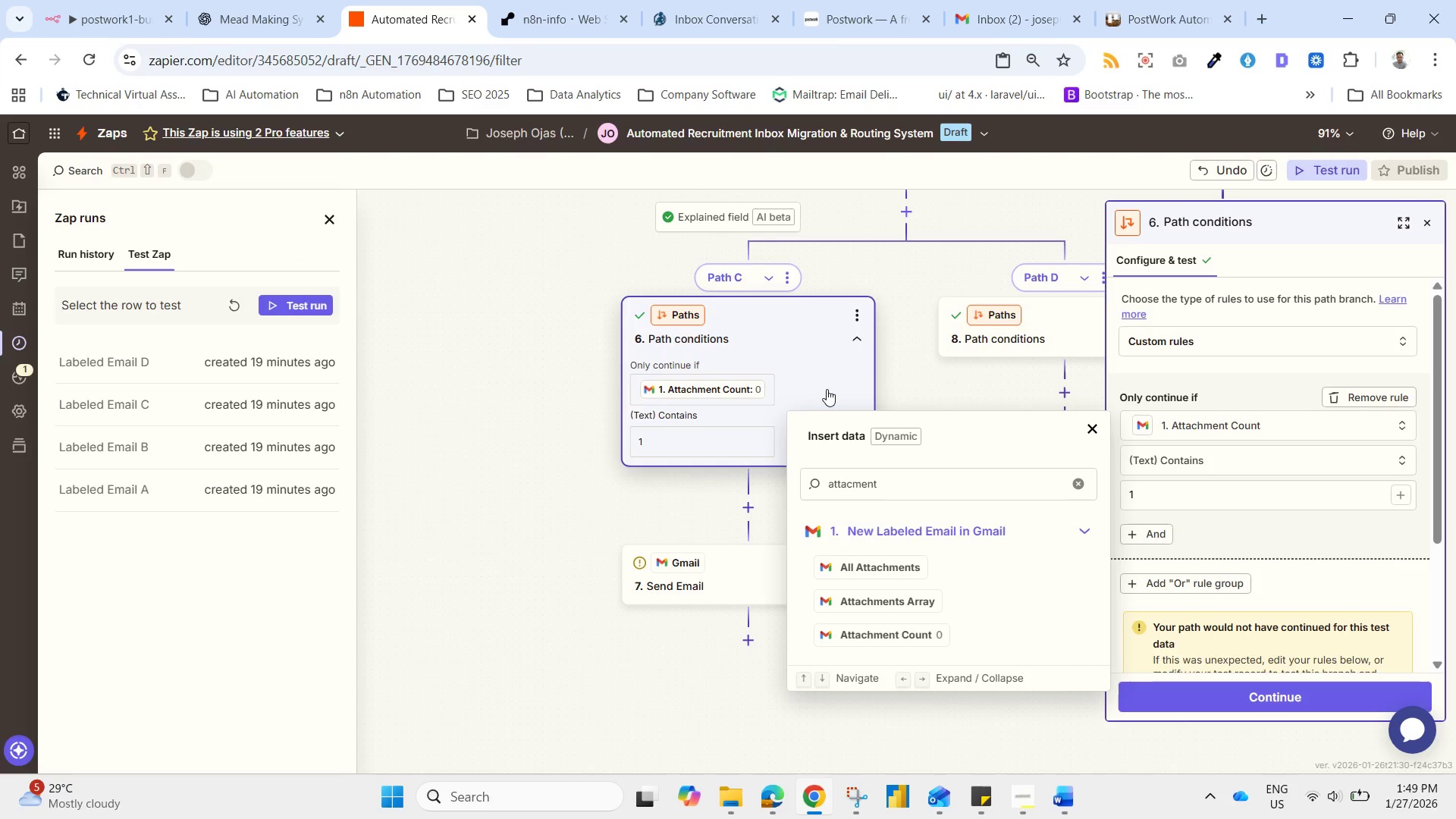 
left_click([259, 0])
 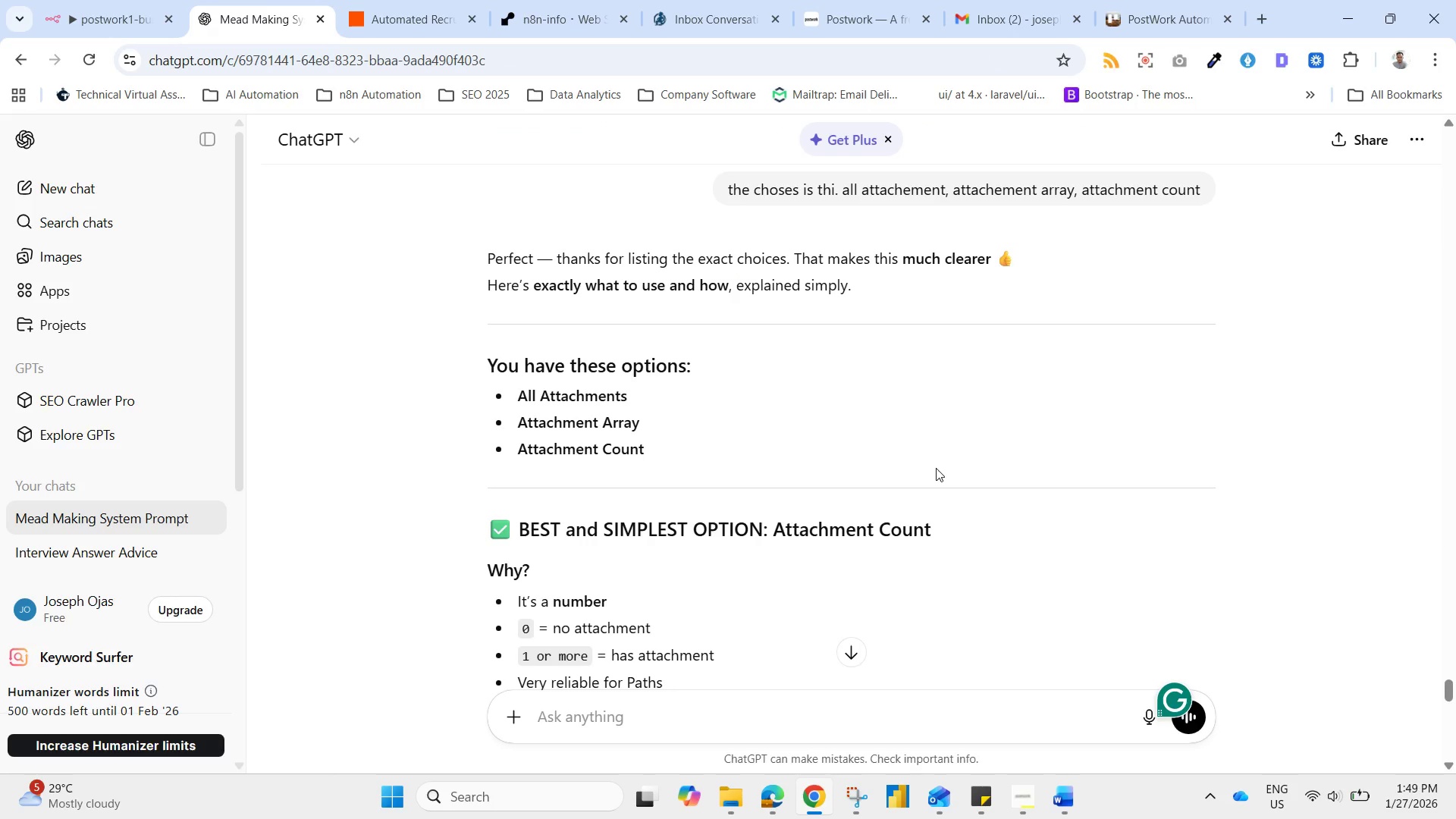 
scroll: coordinate [943, 490], scroll_direction: down, amount: 1.0
 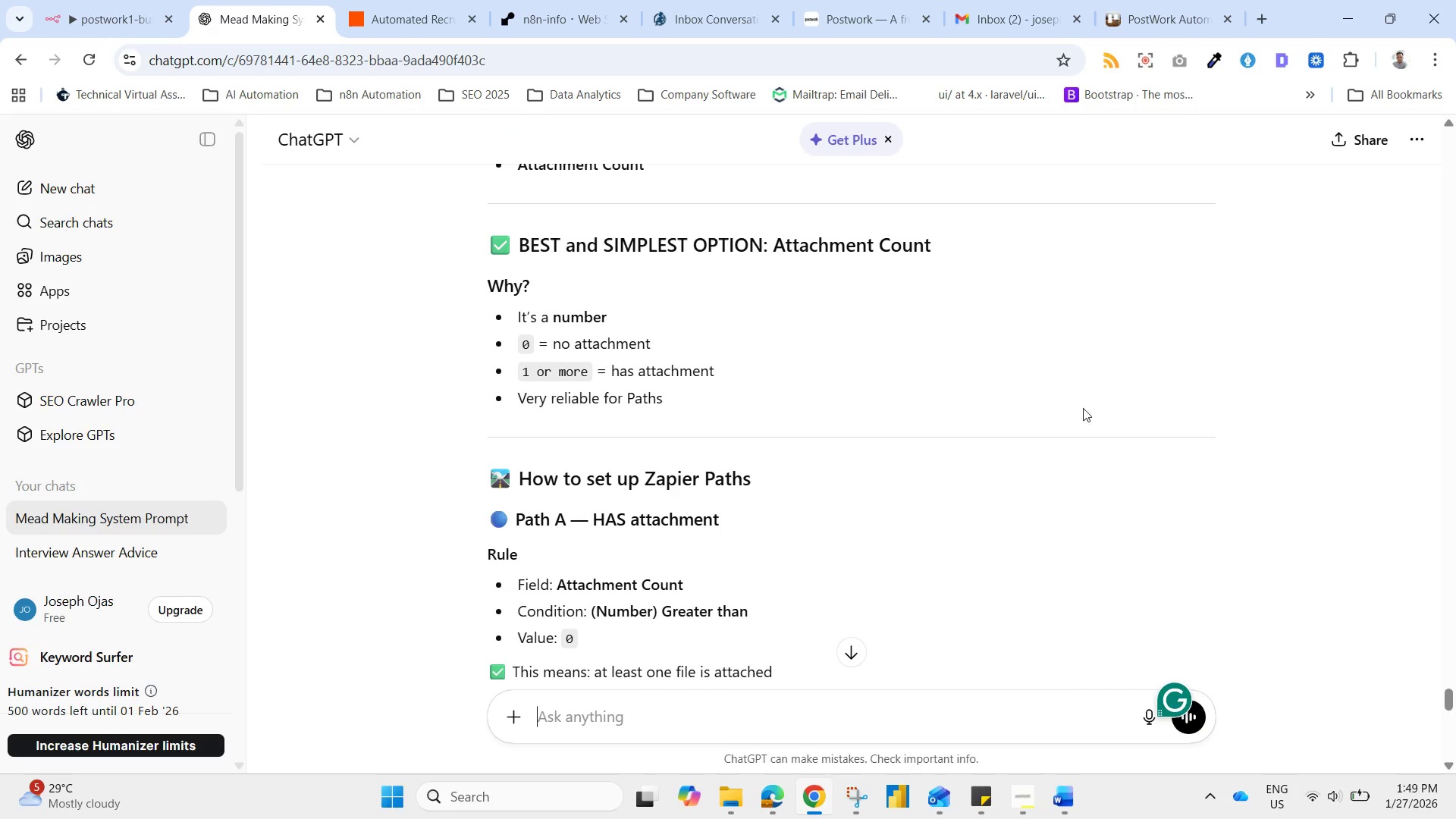 
left_click([1357, 0])
 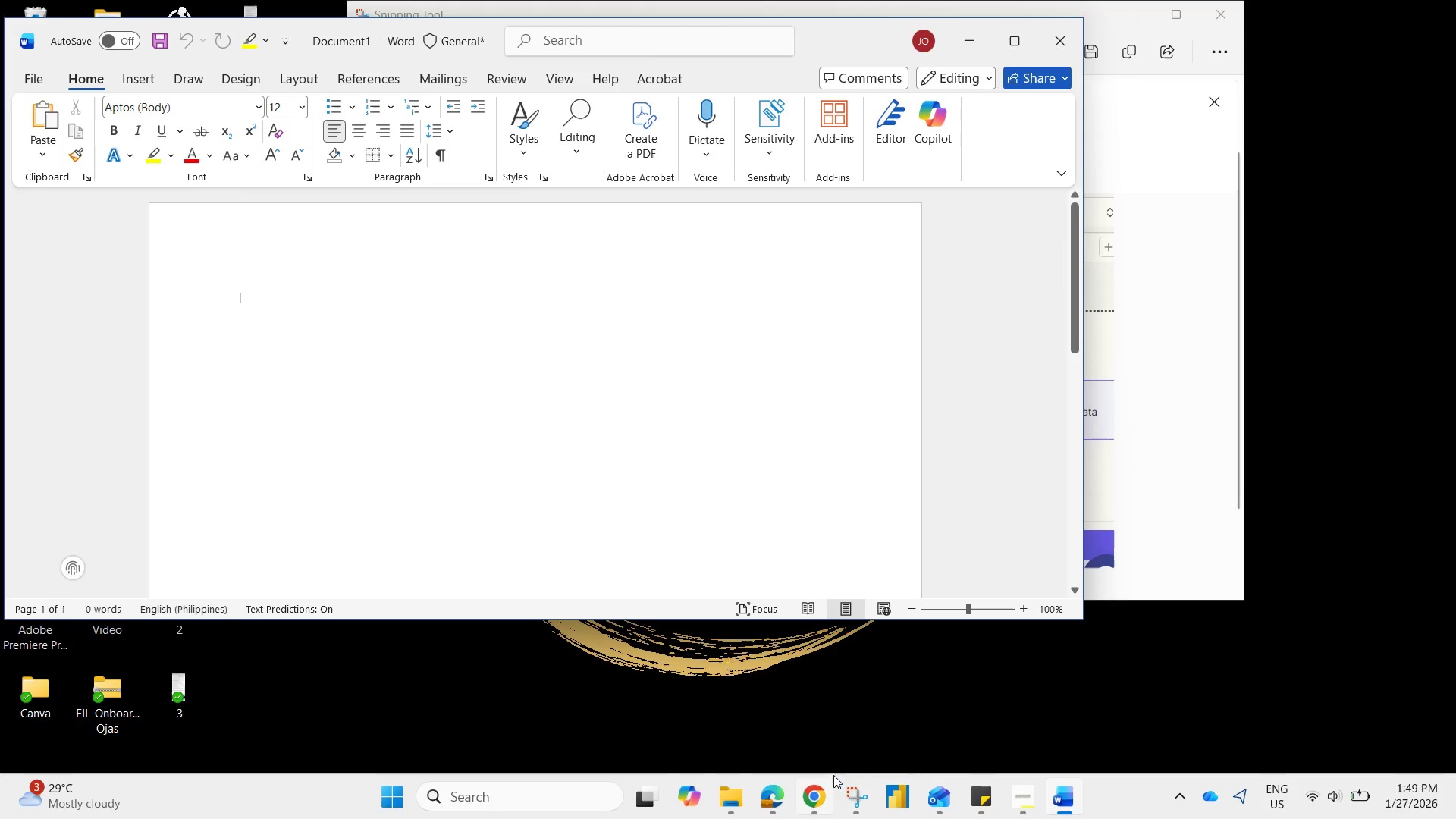 
left_click([823, 798])
 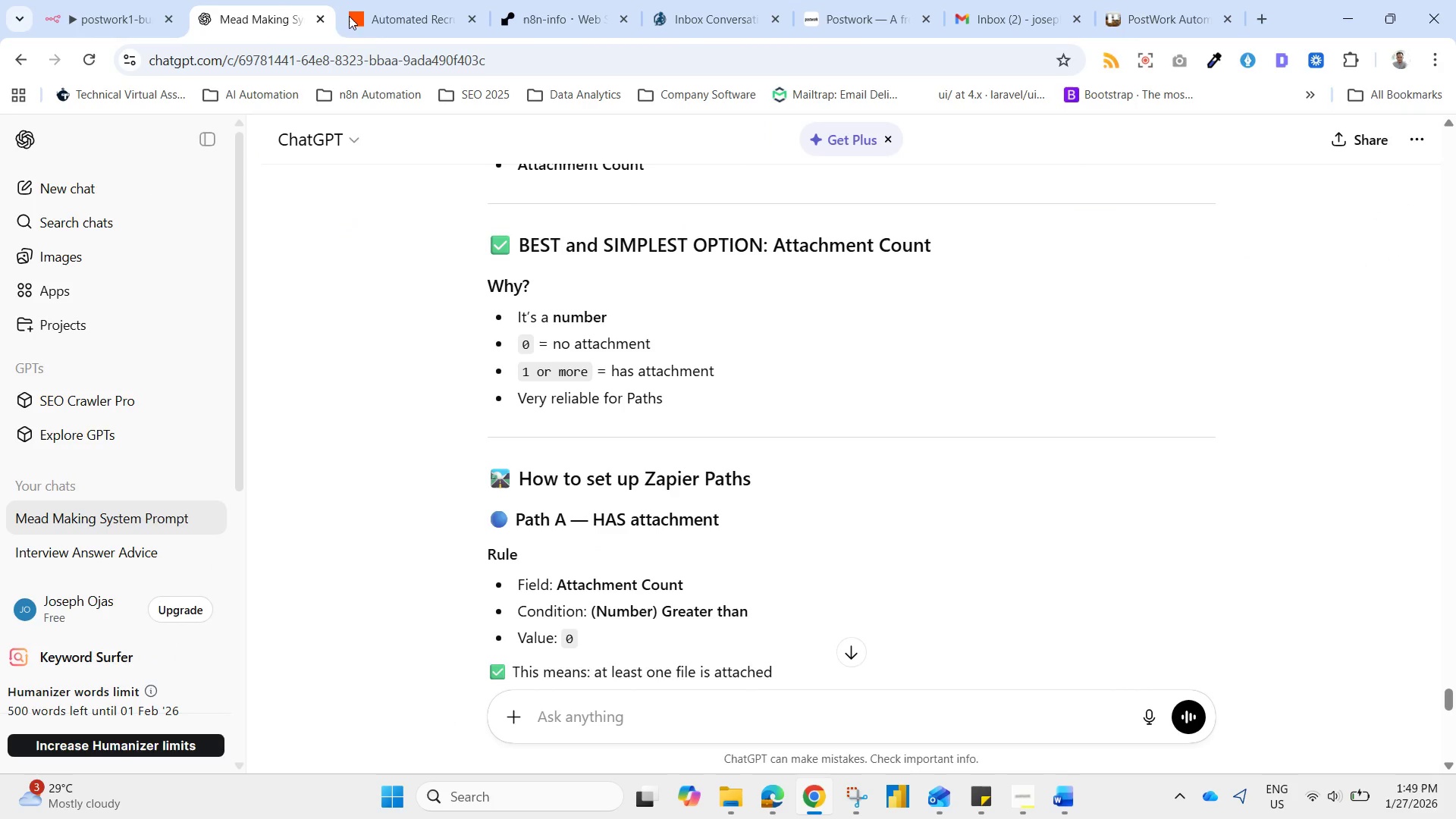 
left_click([379, 16])
 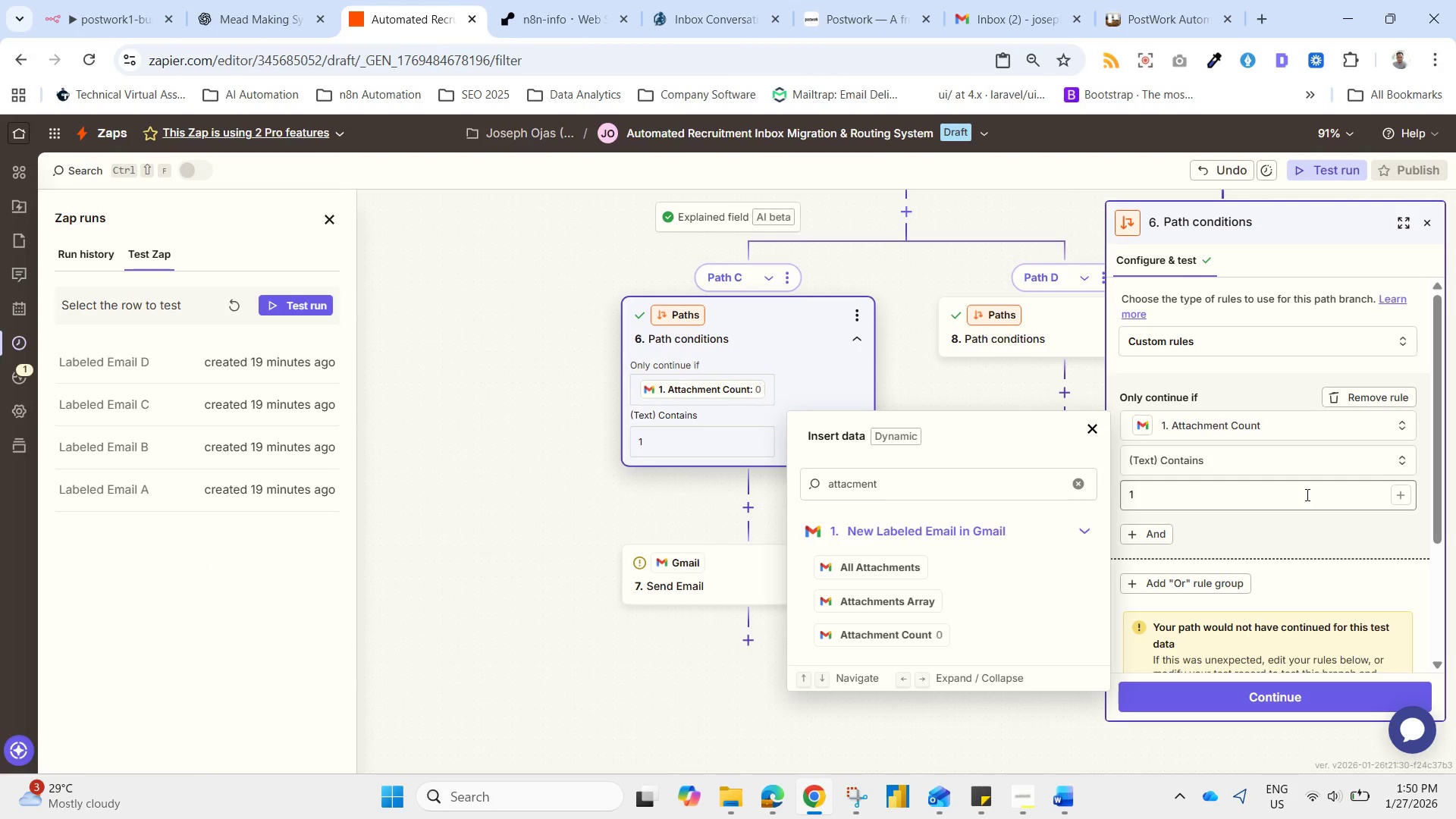 
left_click([1293, 450])
 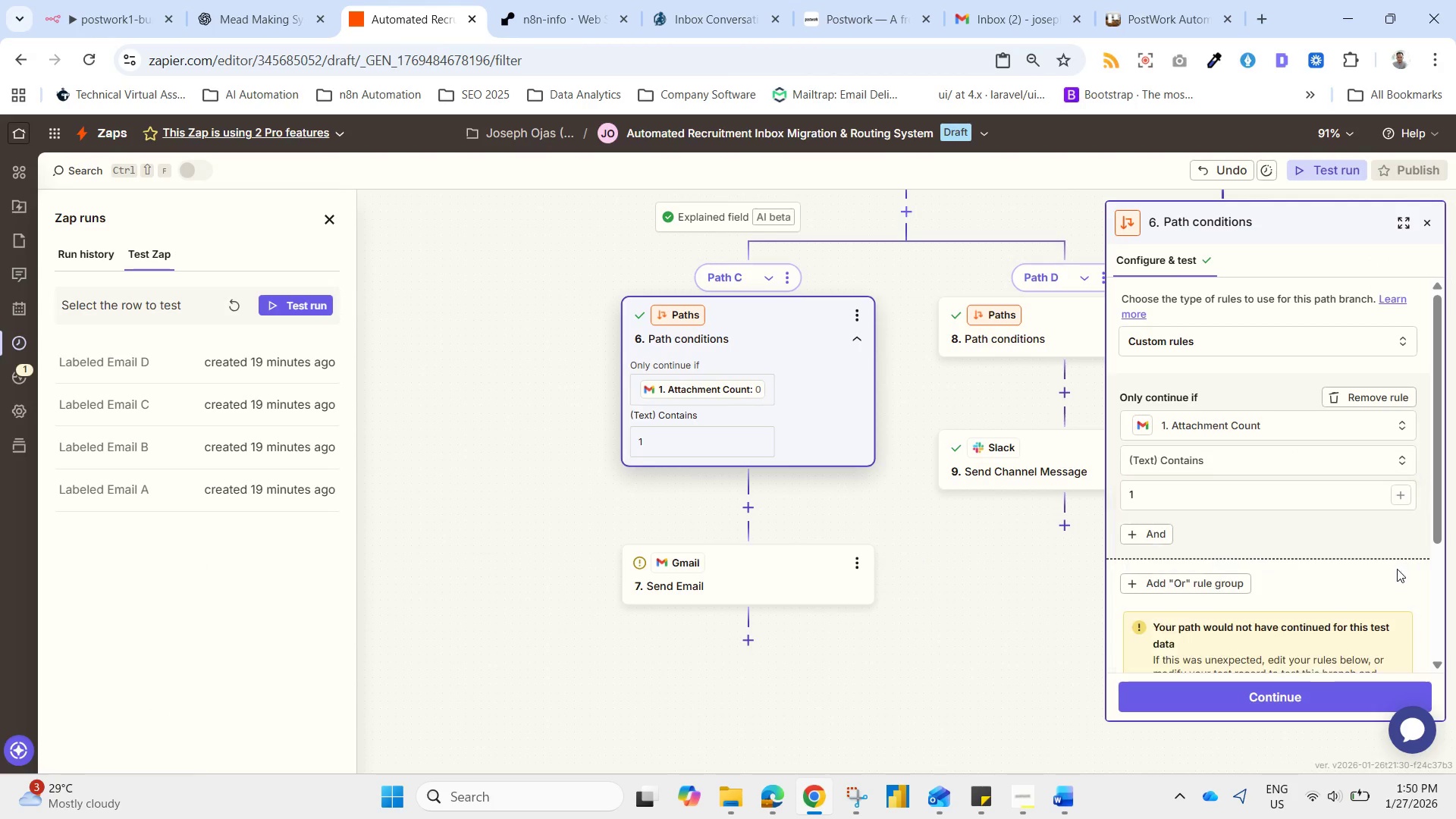 
left_click([1397, 569])
 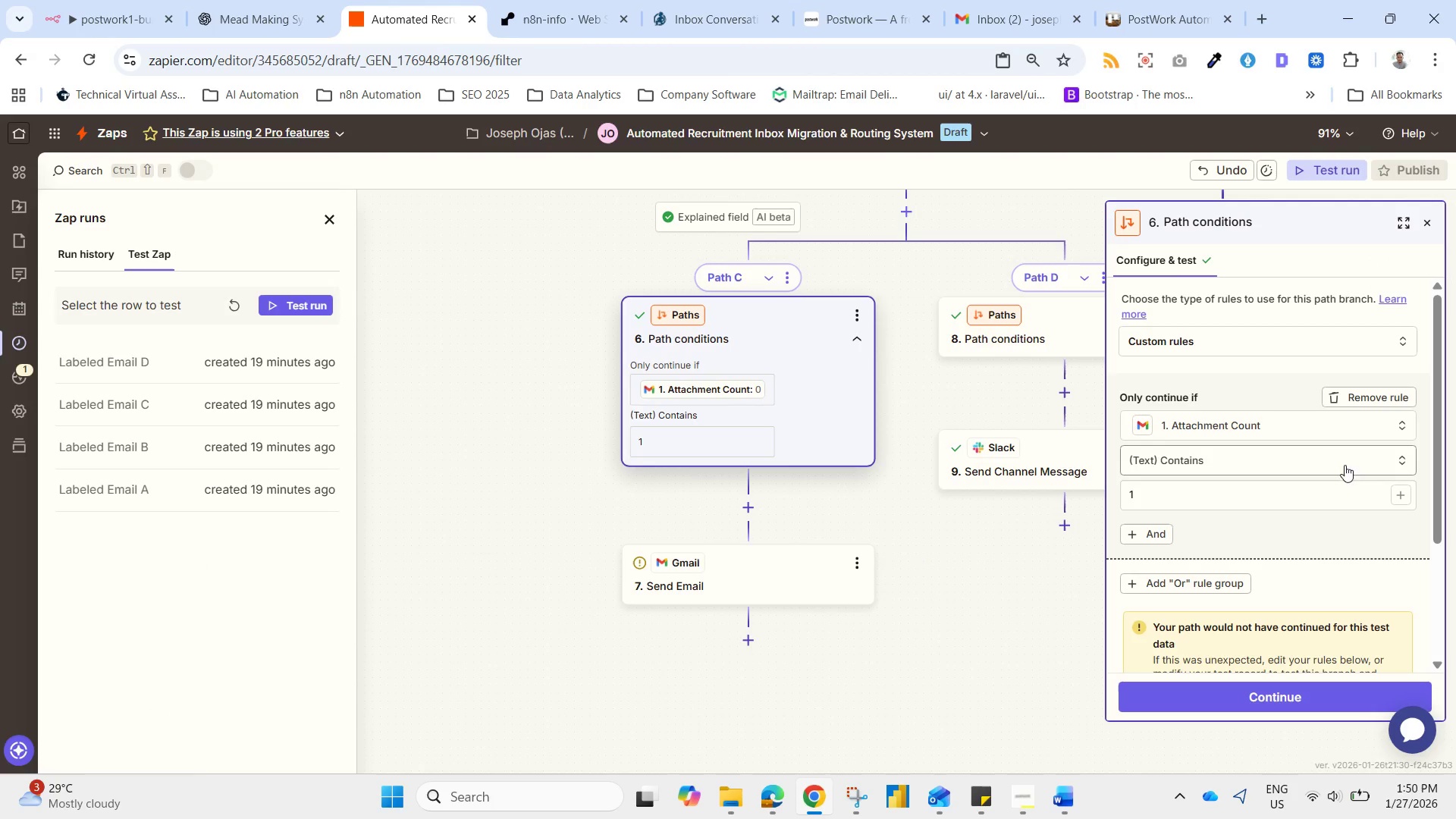 
left_click([1347, 448])
 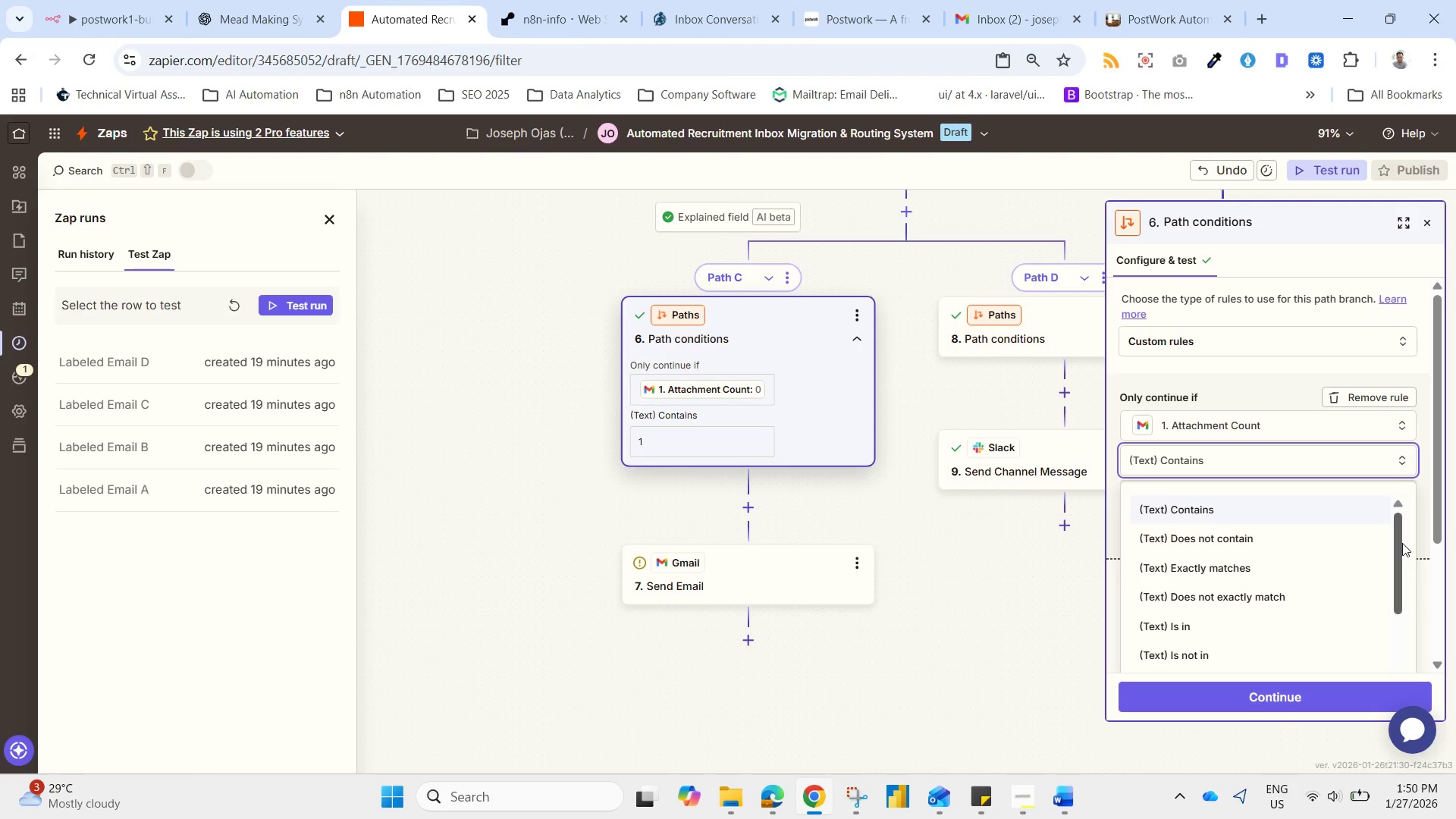 
left_click_drag(start_coordinate=[1401, 543], to_coordinate=[1407, 562])
 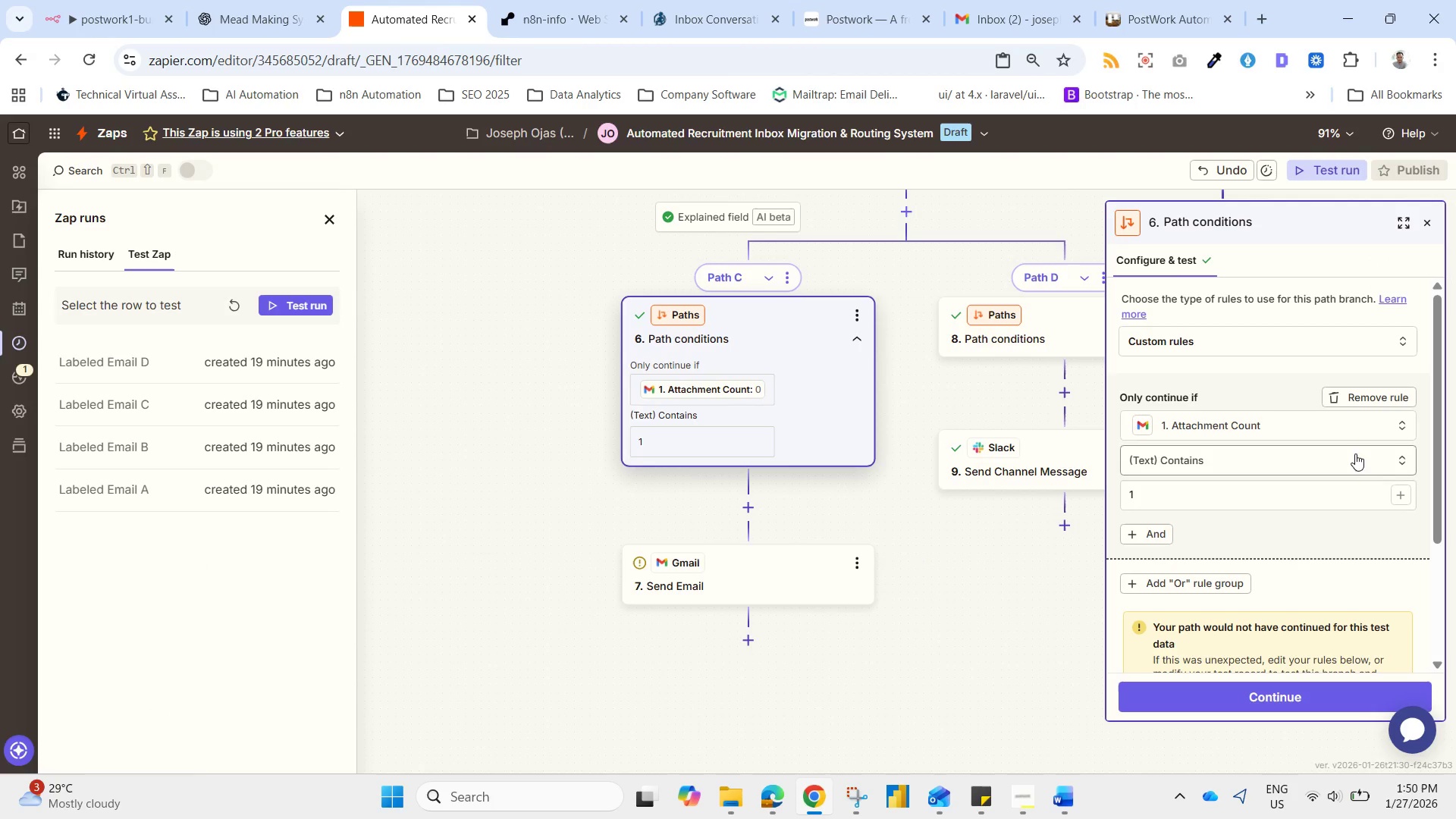 
left_click([1355, 453])
 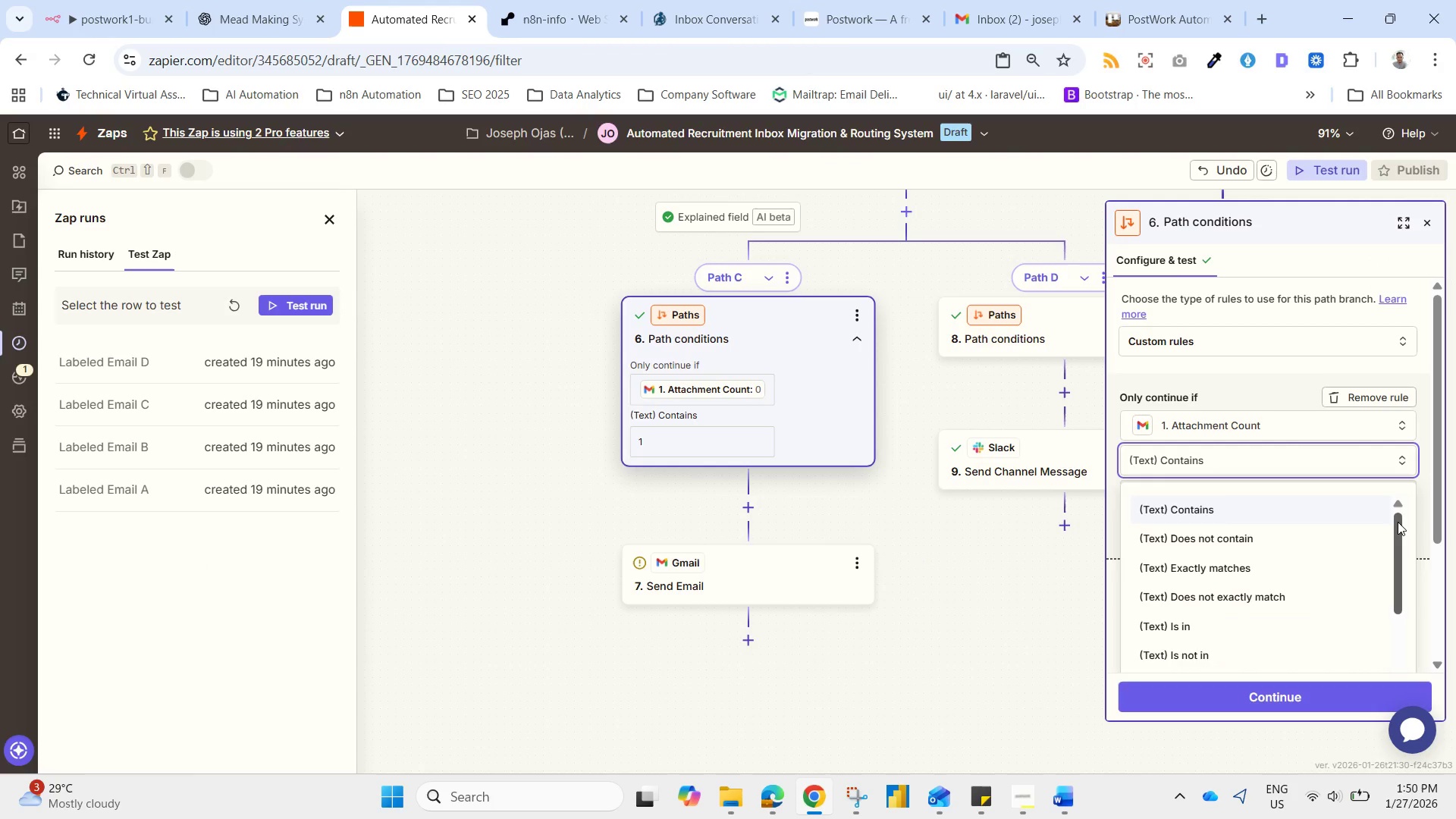 
left_click_drag(start_coordinate=[1399, 523], to_coordinate=[1404, 533])
 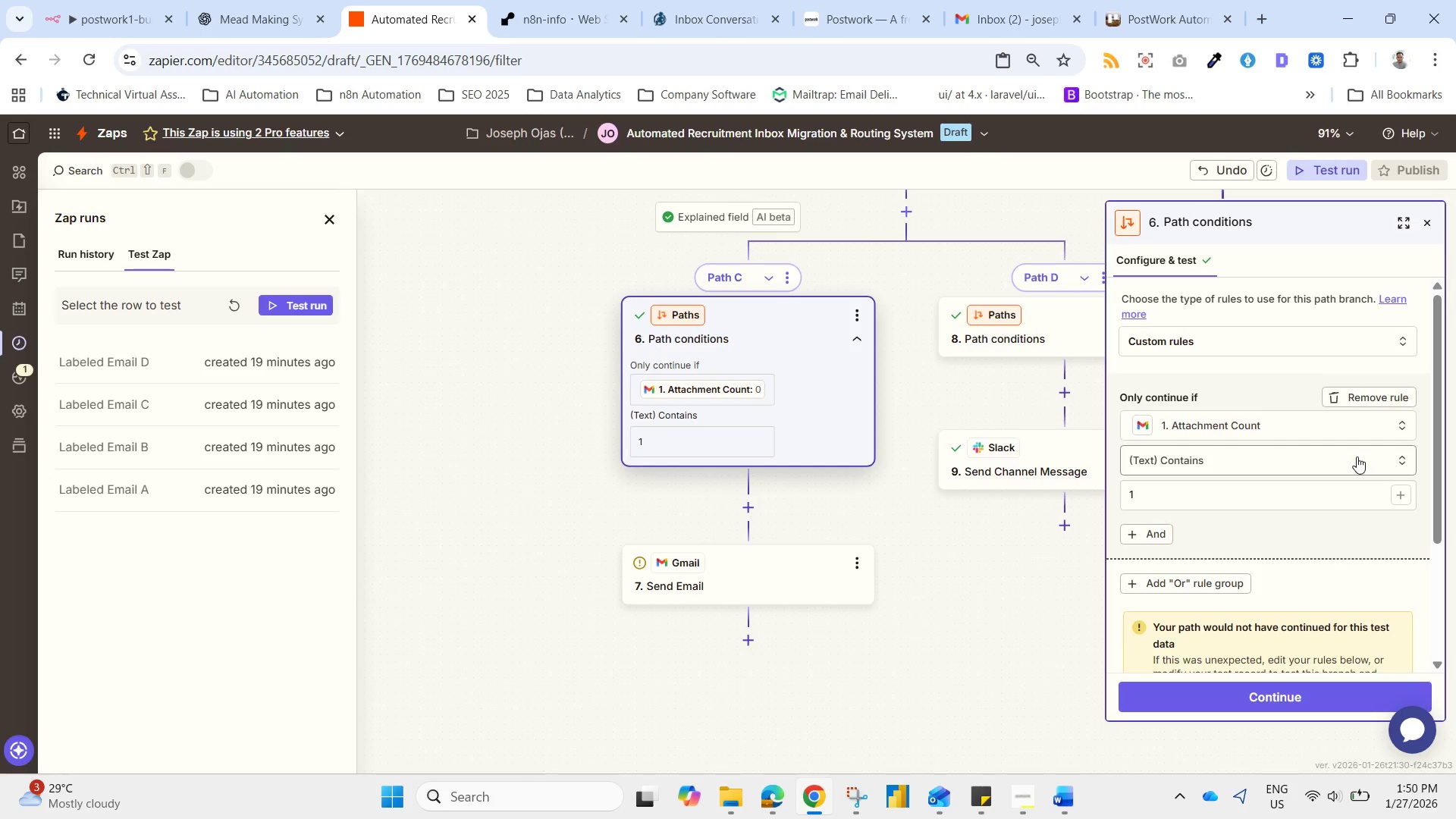 
left_click([1357, 457])
 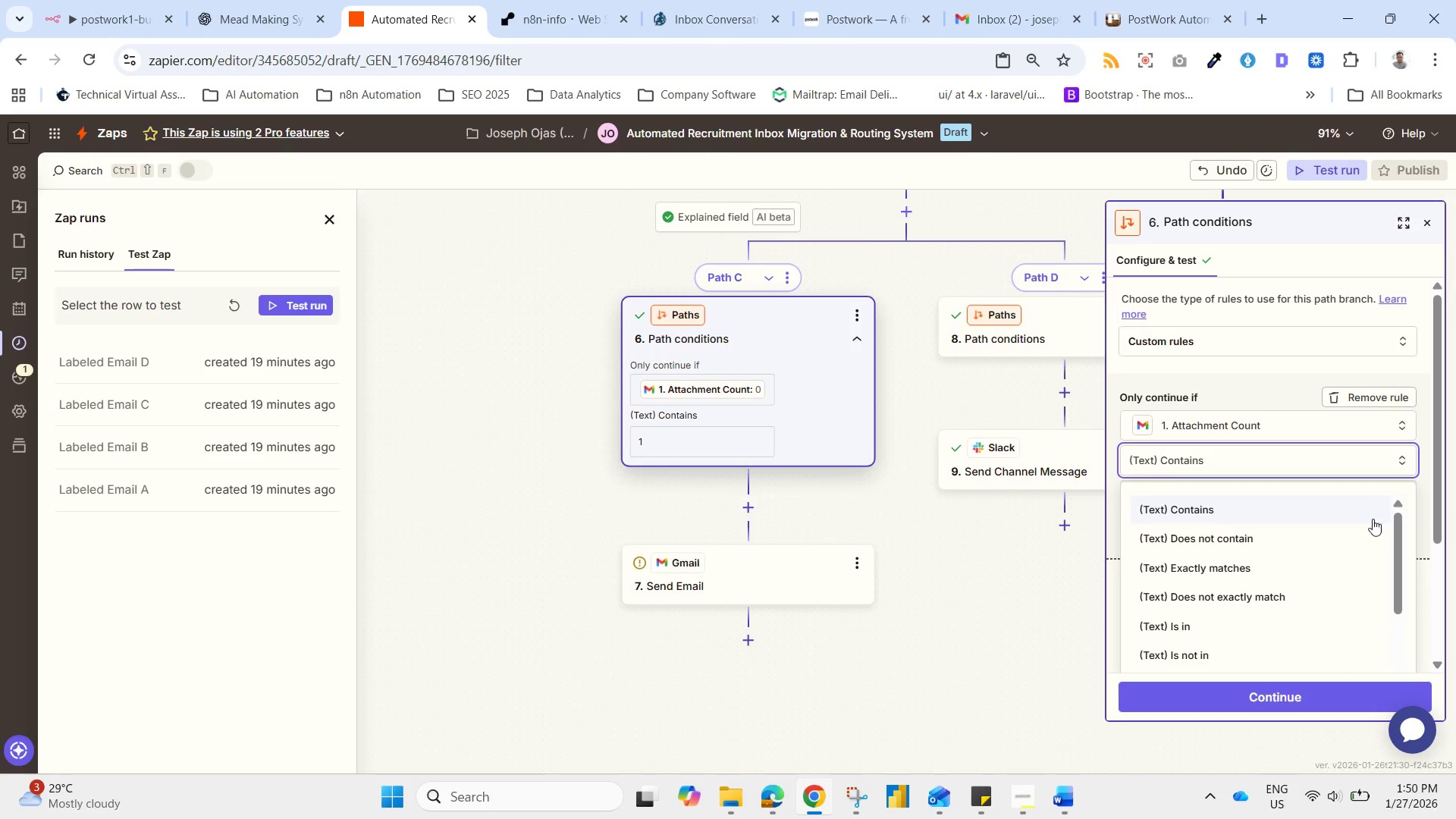 
scroll: coordinate [1336, 554], scroll_direction: down, amount: 2.0
 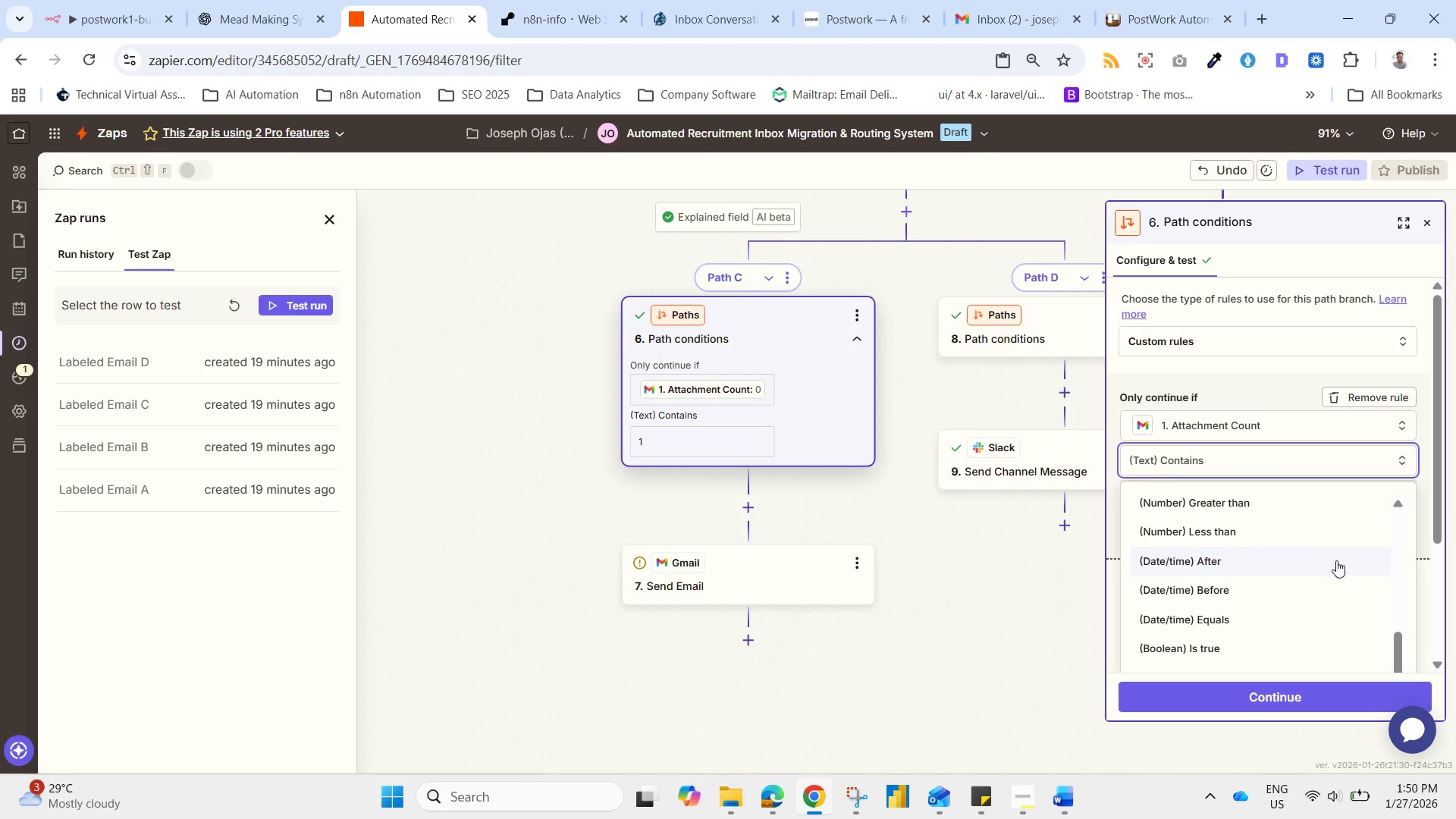 
wait(8.02)
 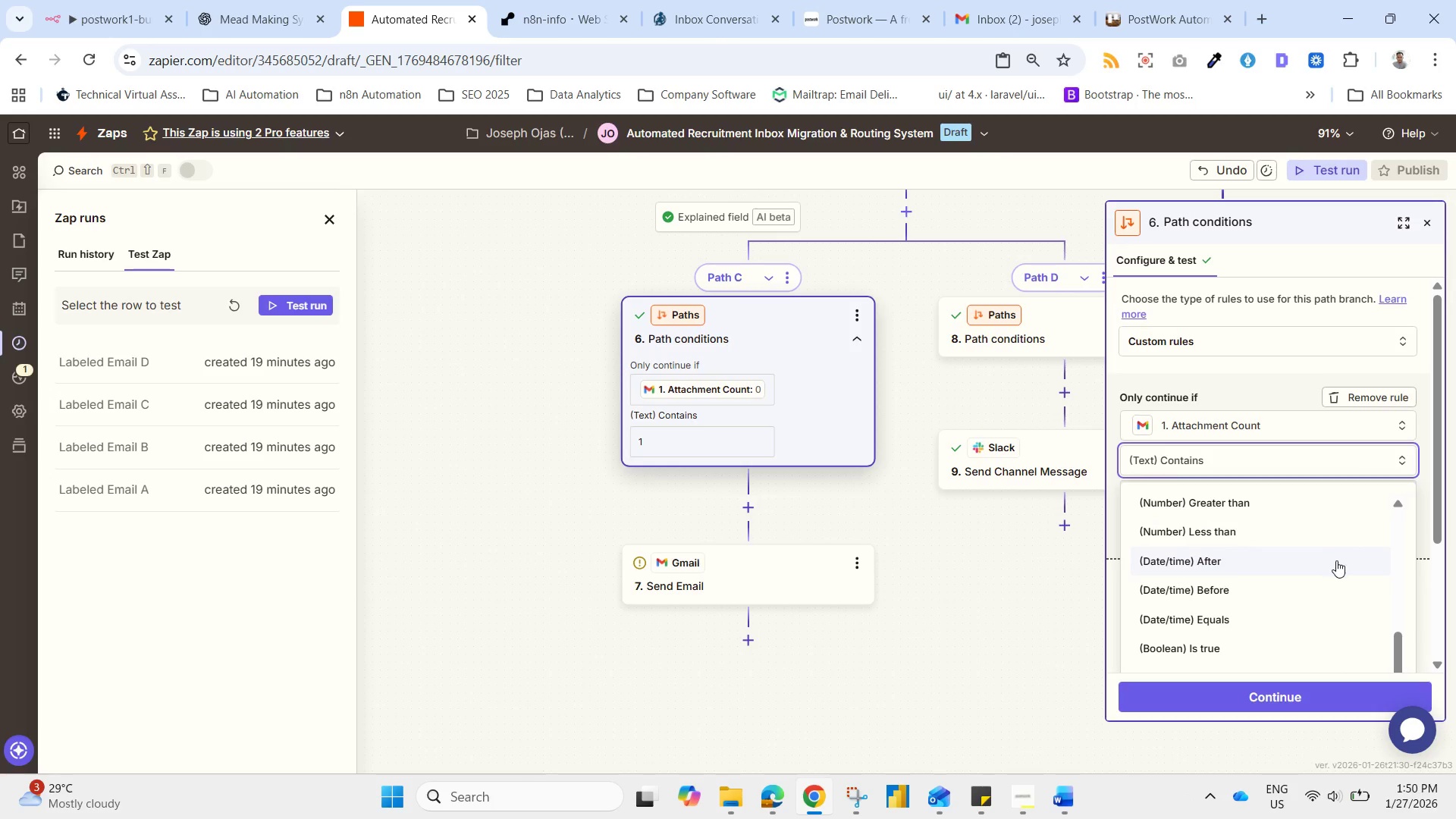 
left_click([1292, 495])
 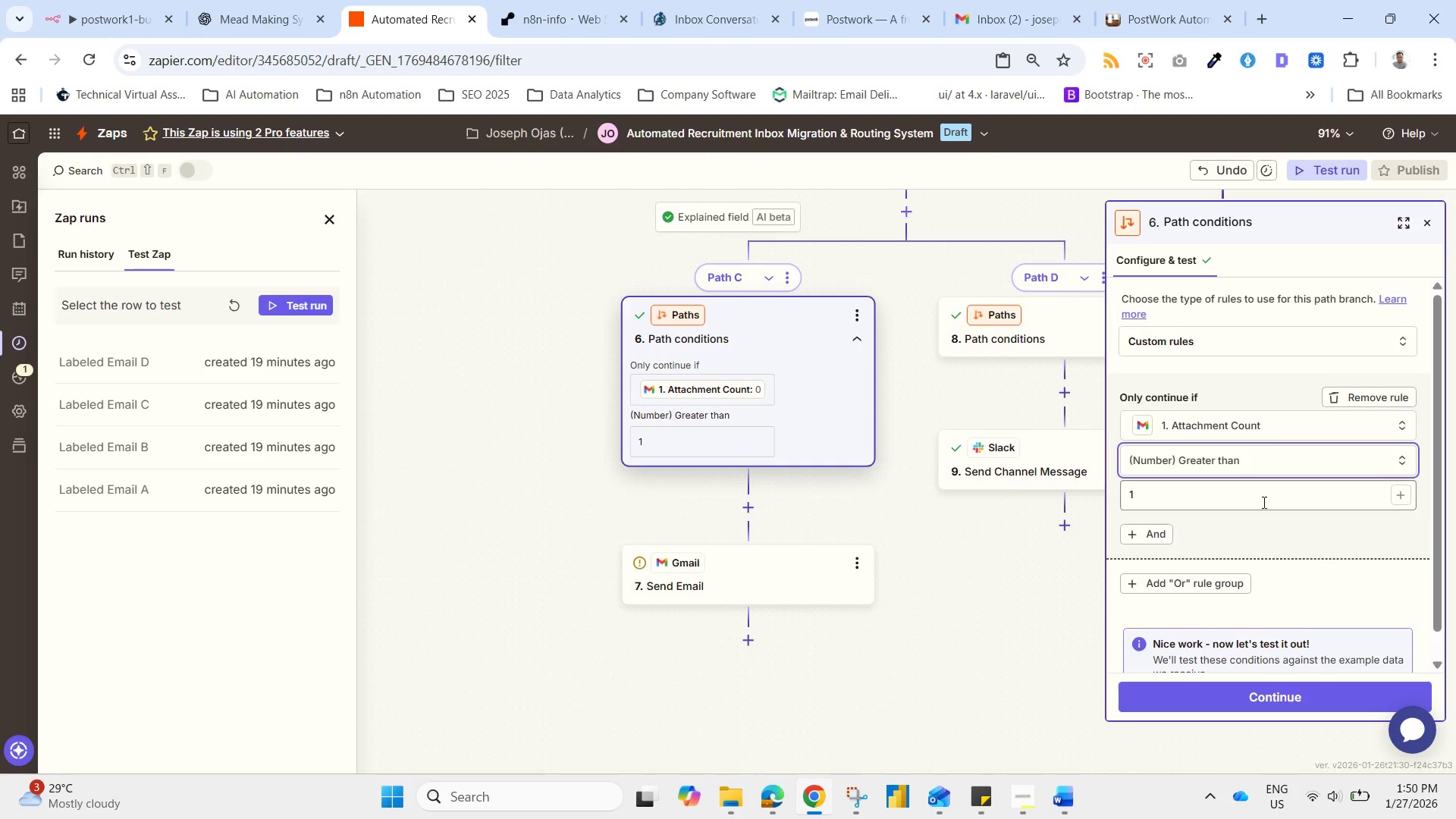 
left_click_drag(start_coordinate=[1263, 497], to_coordinate=[1028, 533])
 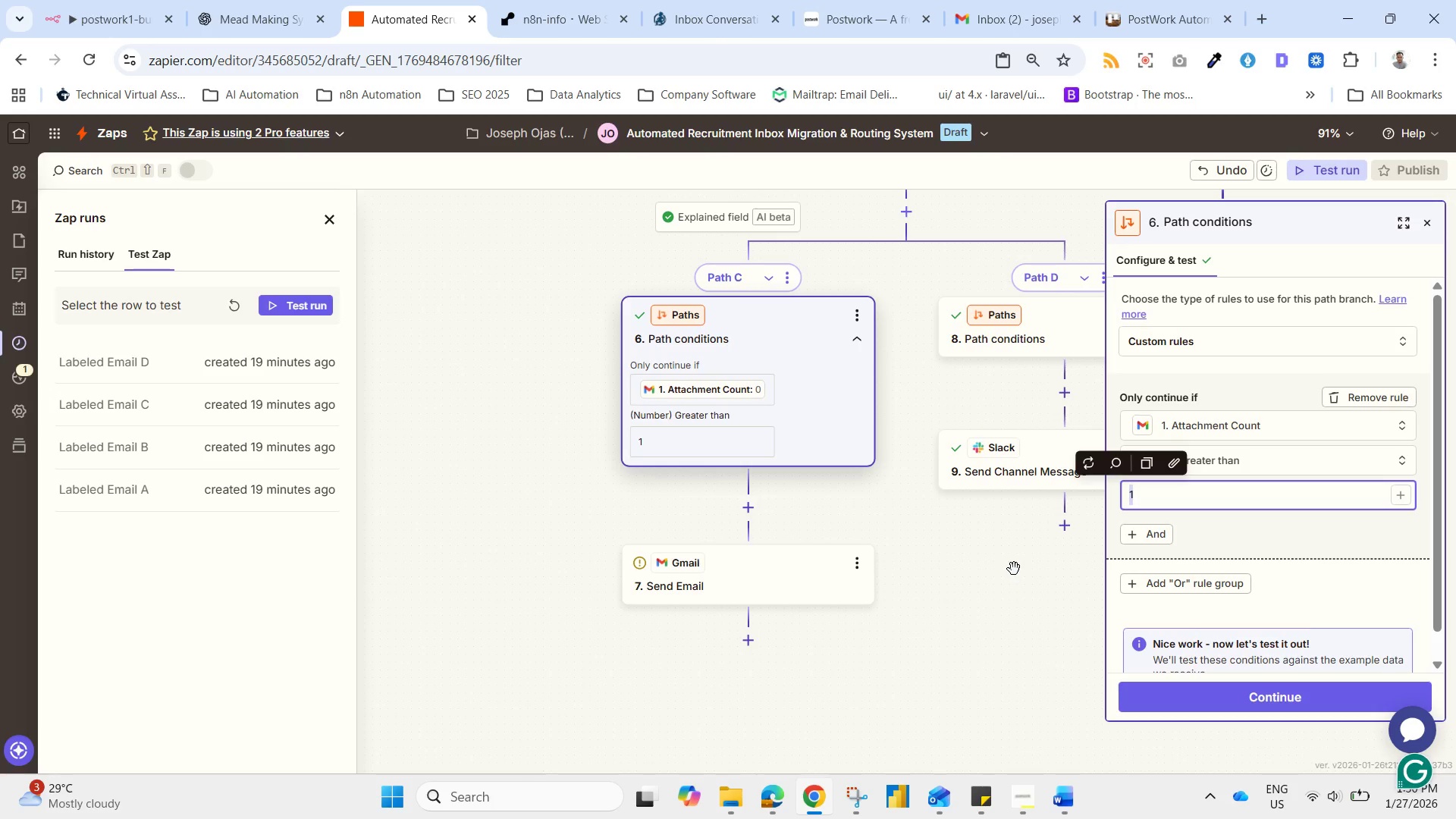 
wait(5.24)
 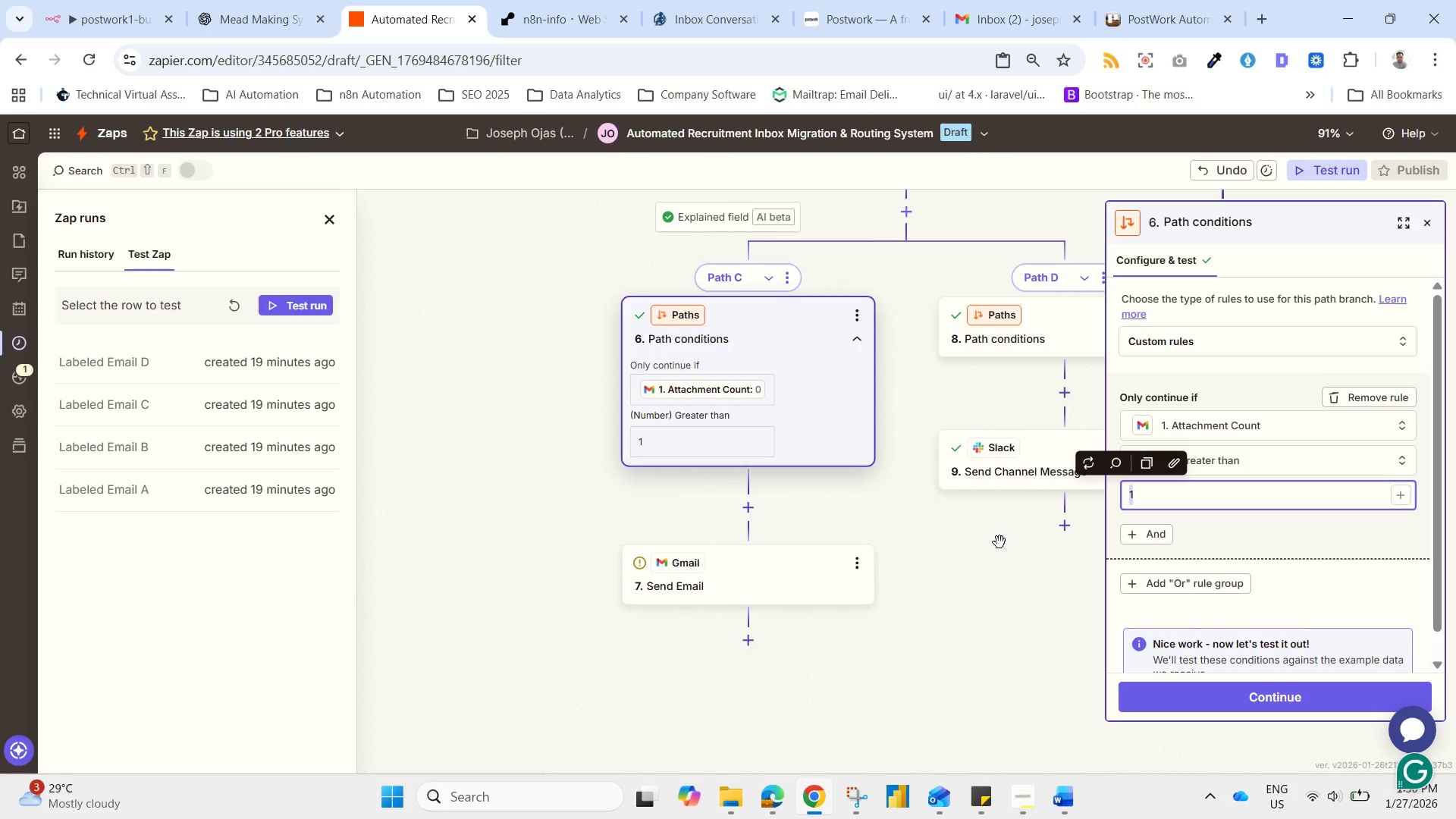 
key(0)
 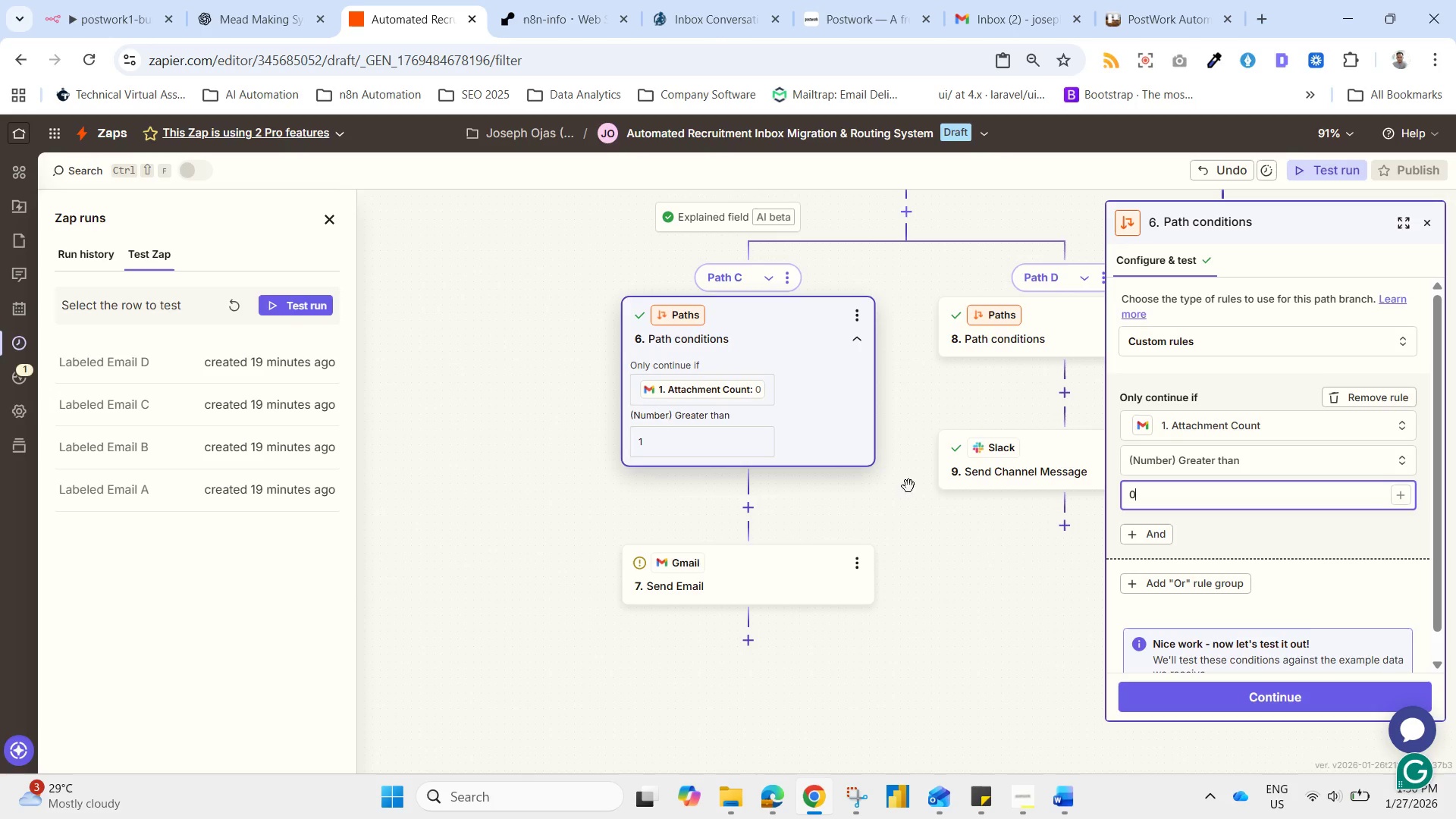 
left_click([839, 548])
 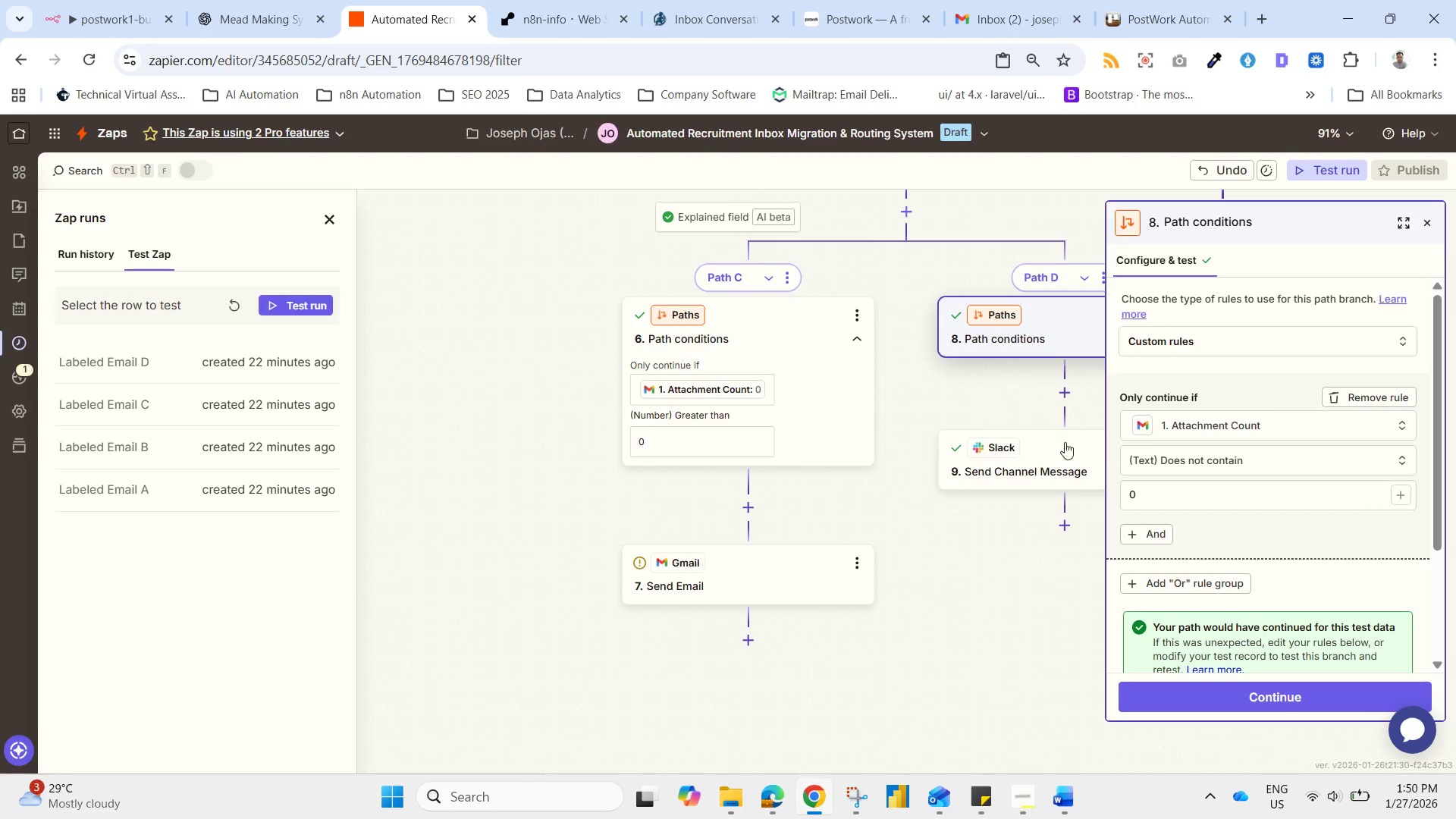 
mouse_move([1222, 482])
 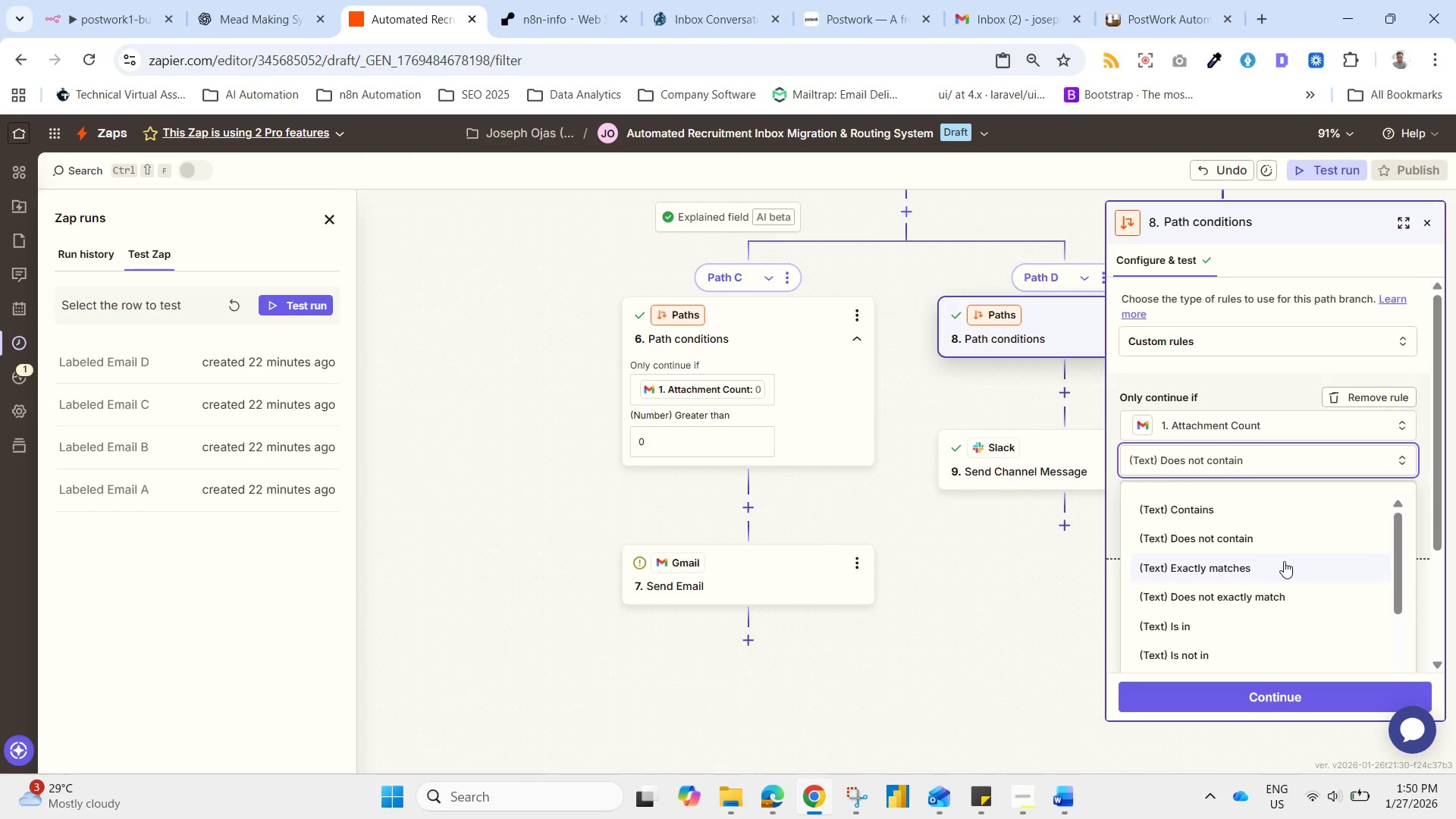 
left_click_drag(start_coordinate=[1398, 581], to_coordinate=[1402, 607])
 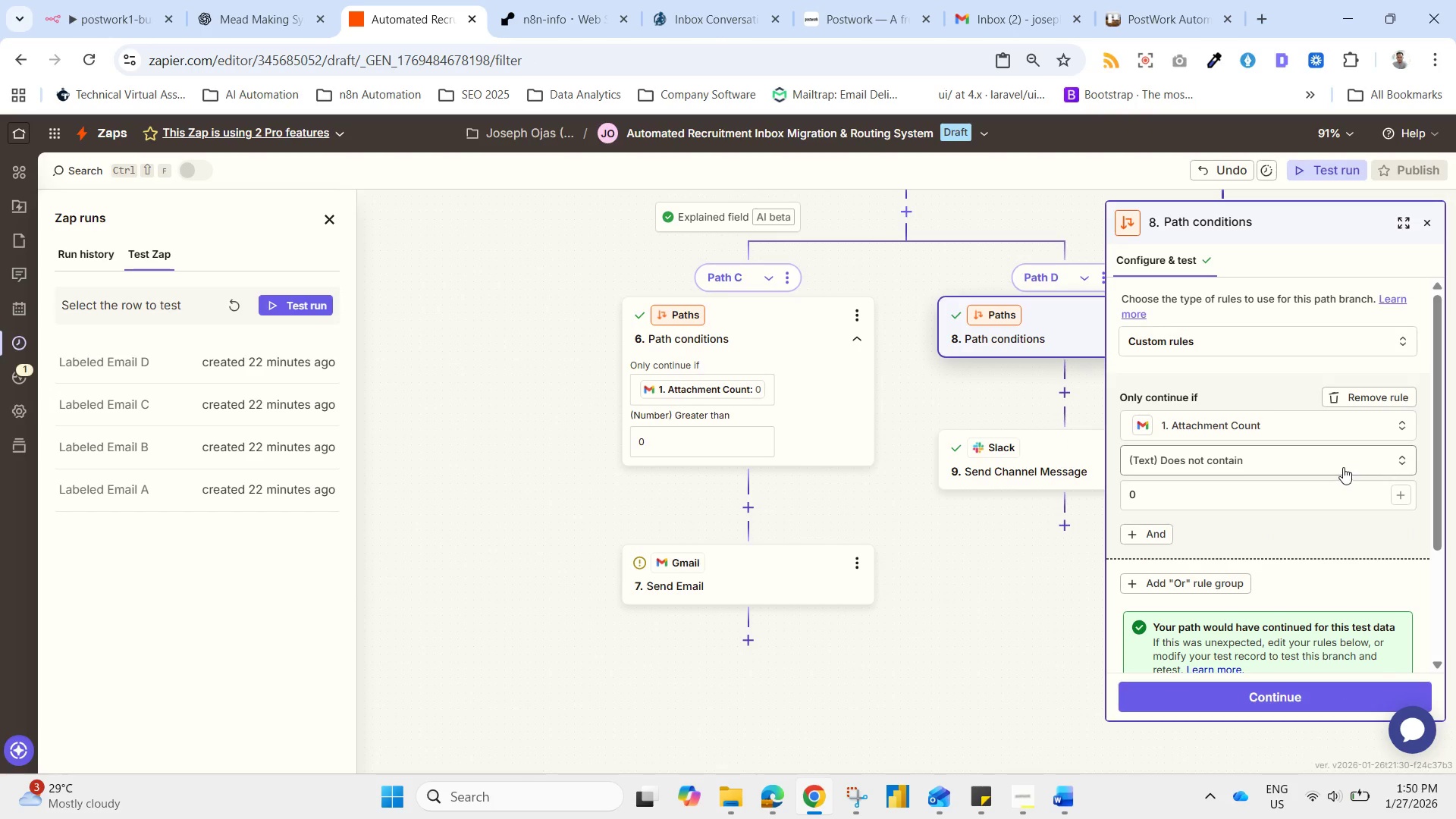 
left_click([1341, 466])
 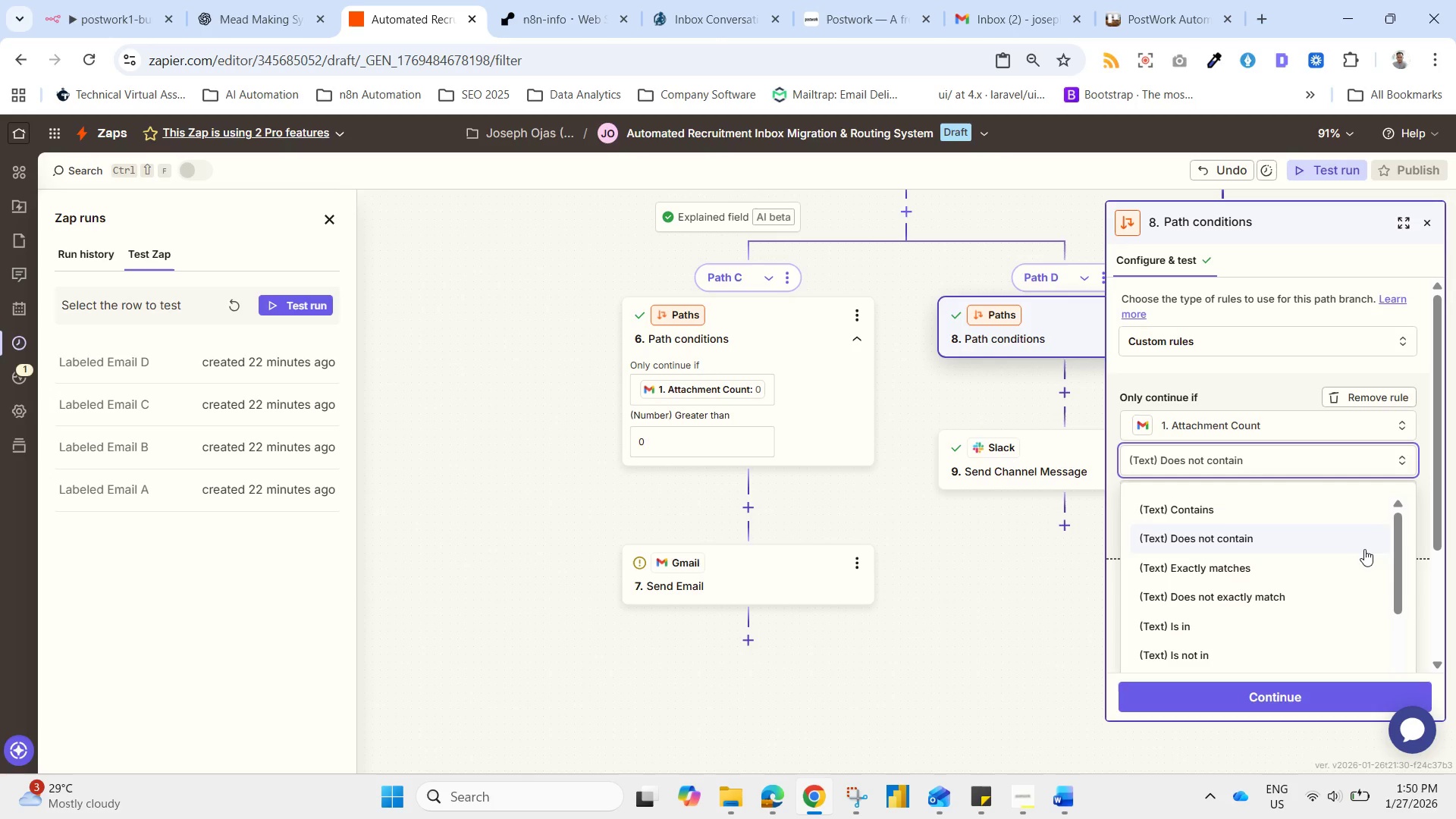 
scroll: coordinate [1343, 569], scroll_direction: down, amount: 1.0
 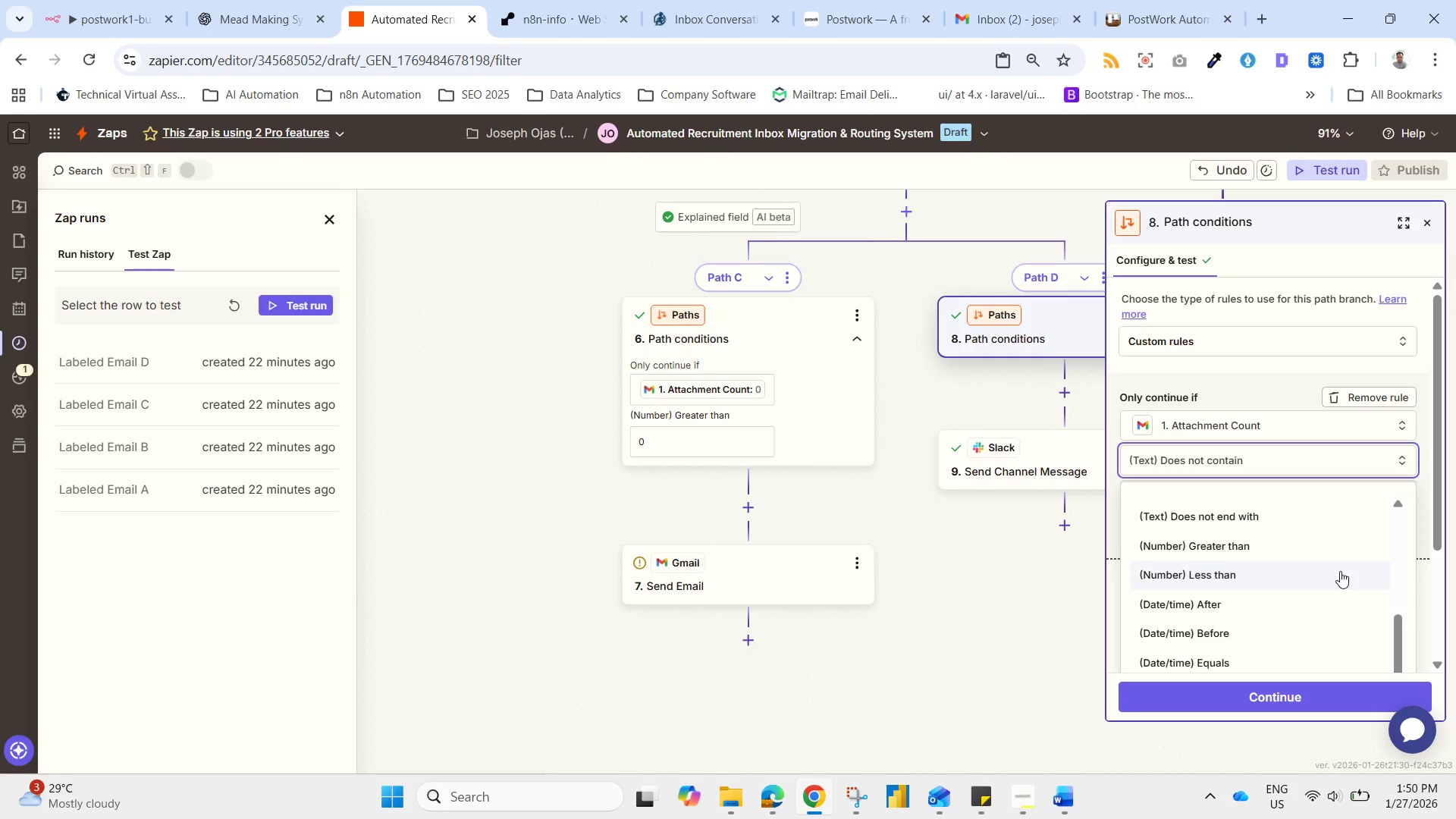 
left_click([1339, 571])
 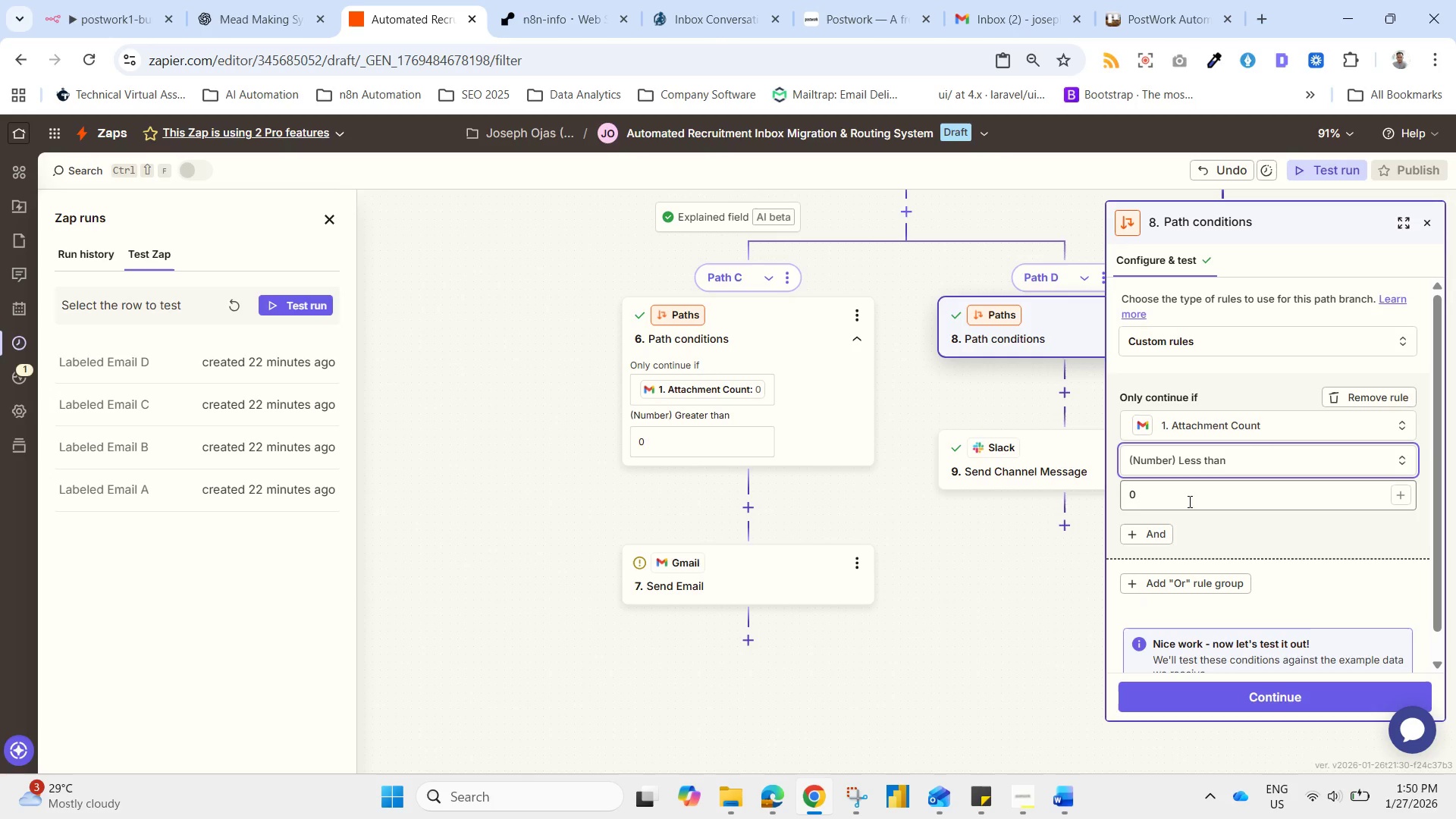 
left_click_drag(start_coordinate=[1184, 495], to_coordinate=[1106, 501])
 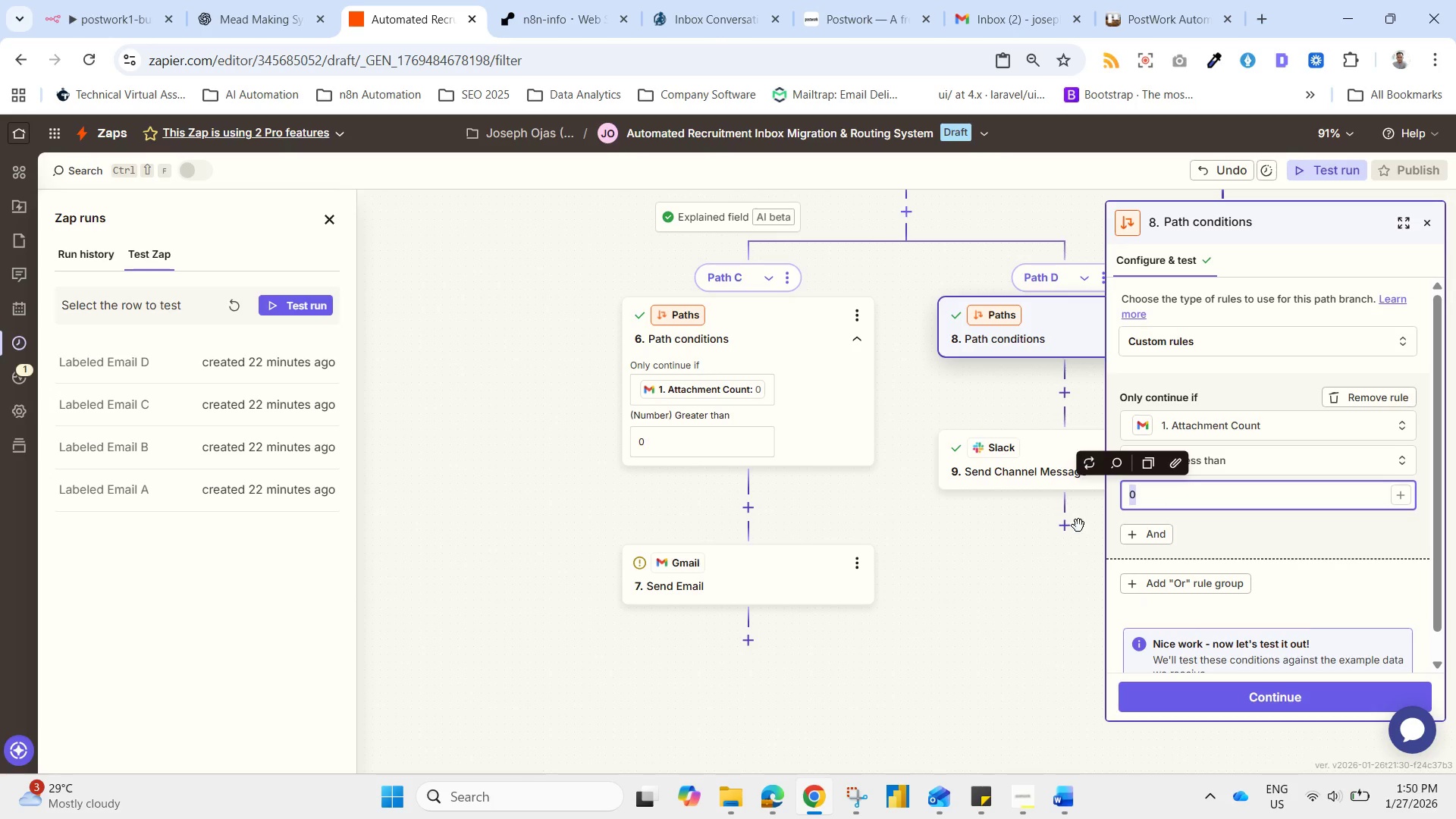 
key(1)
 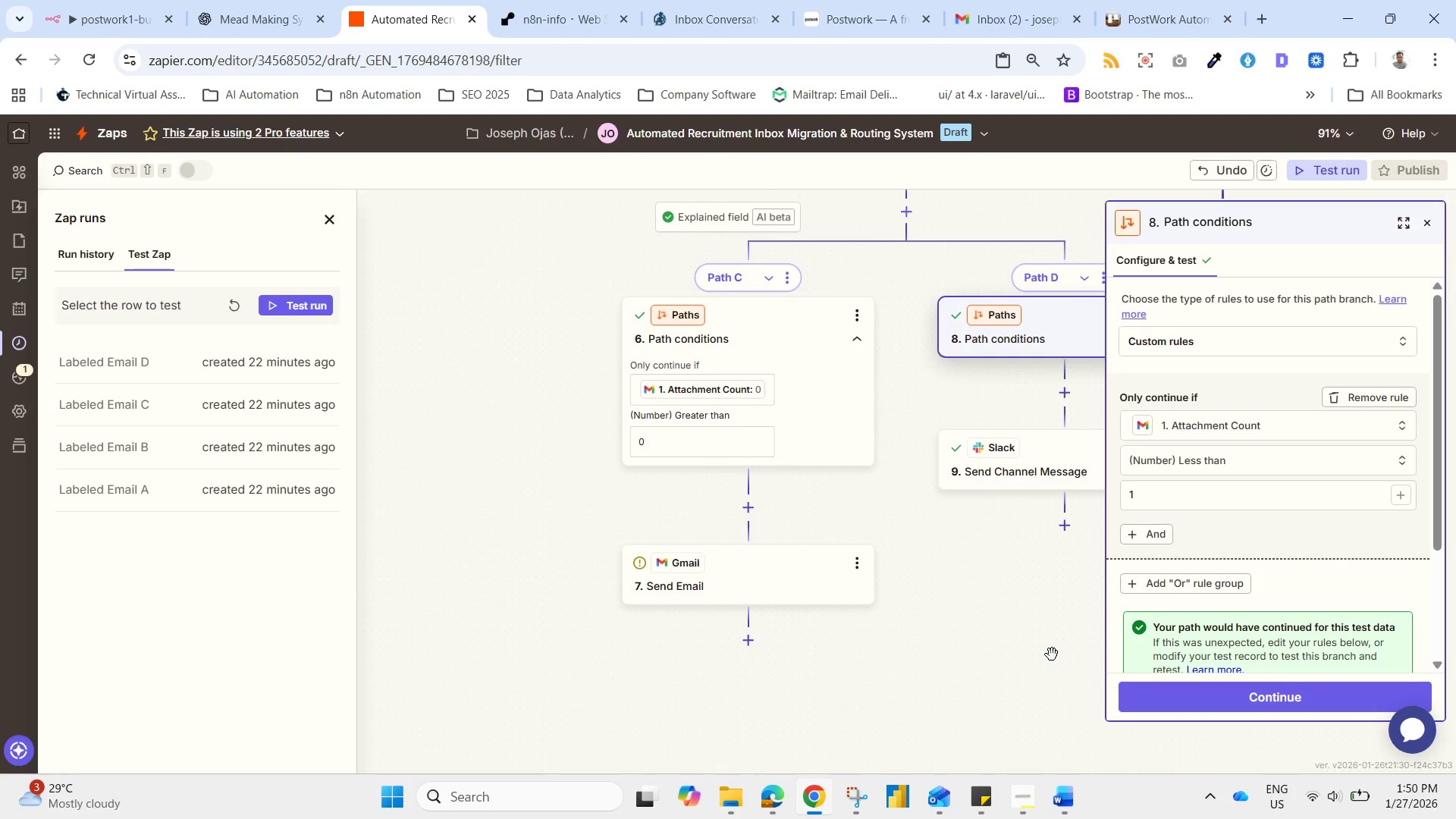 
left_click([1040, 589])
 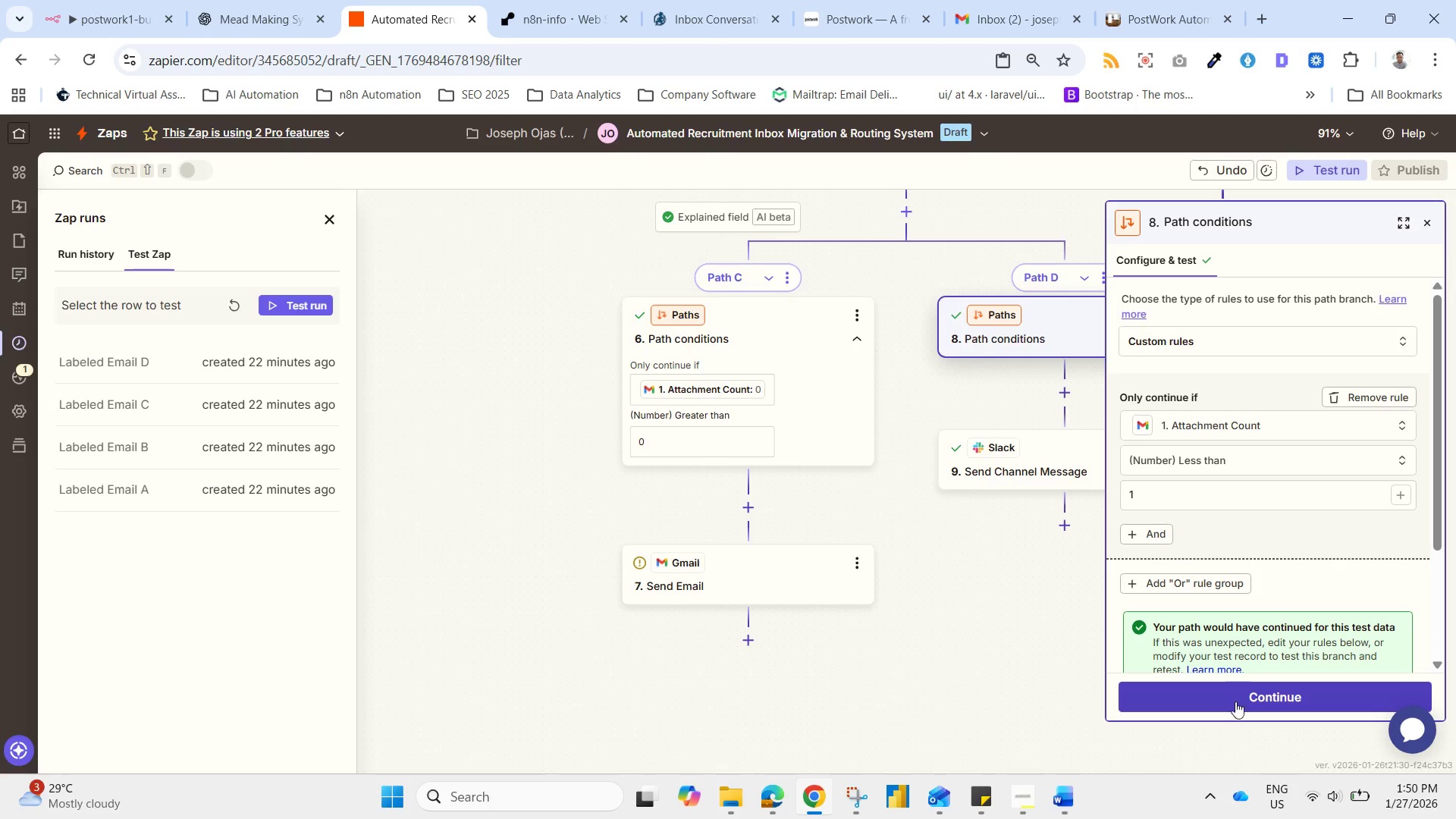 
left_click_drag(start_coordinate=[1235, 704], to_coordinate=[1238, 712])
 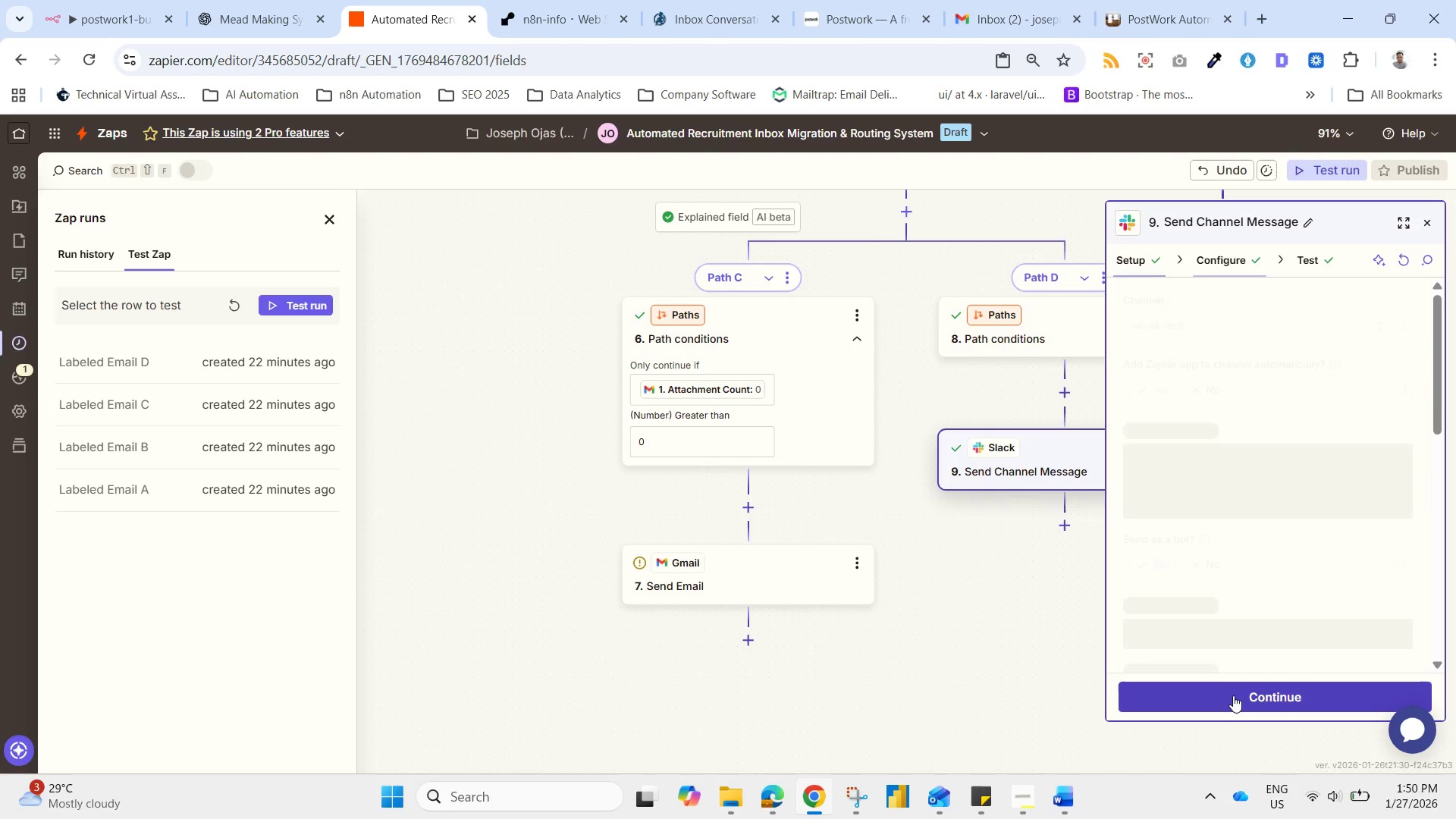 
left_click_drag(start_coordinate=[1228, 705], to_coordinate=[1229, 711])
 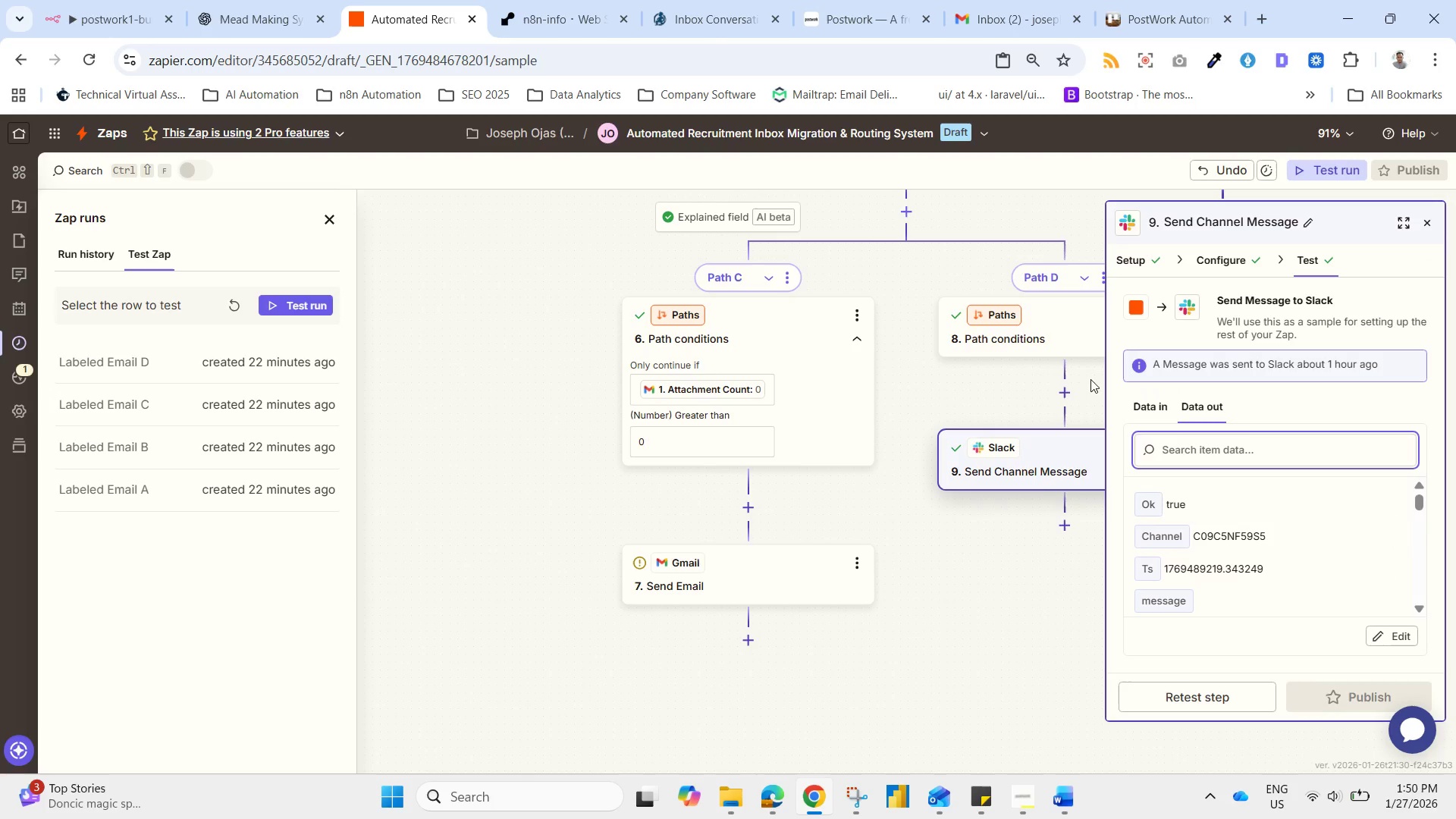 
left_click([999, 637])
 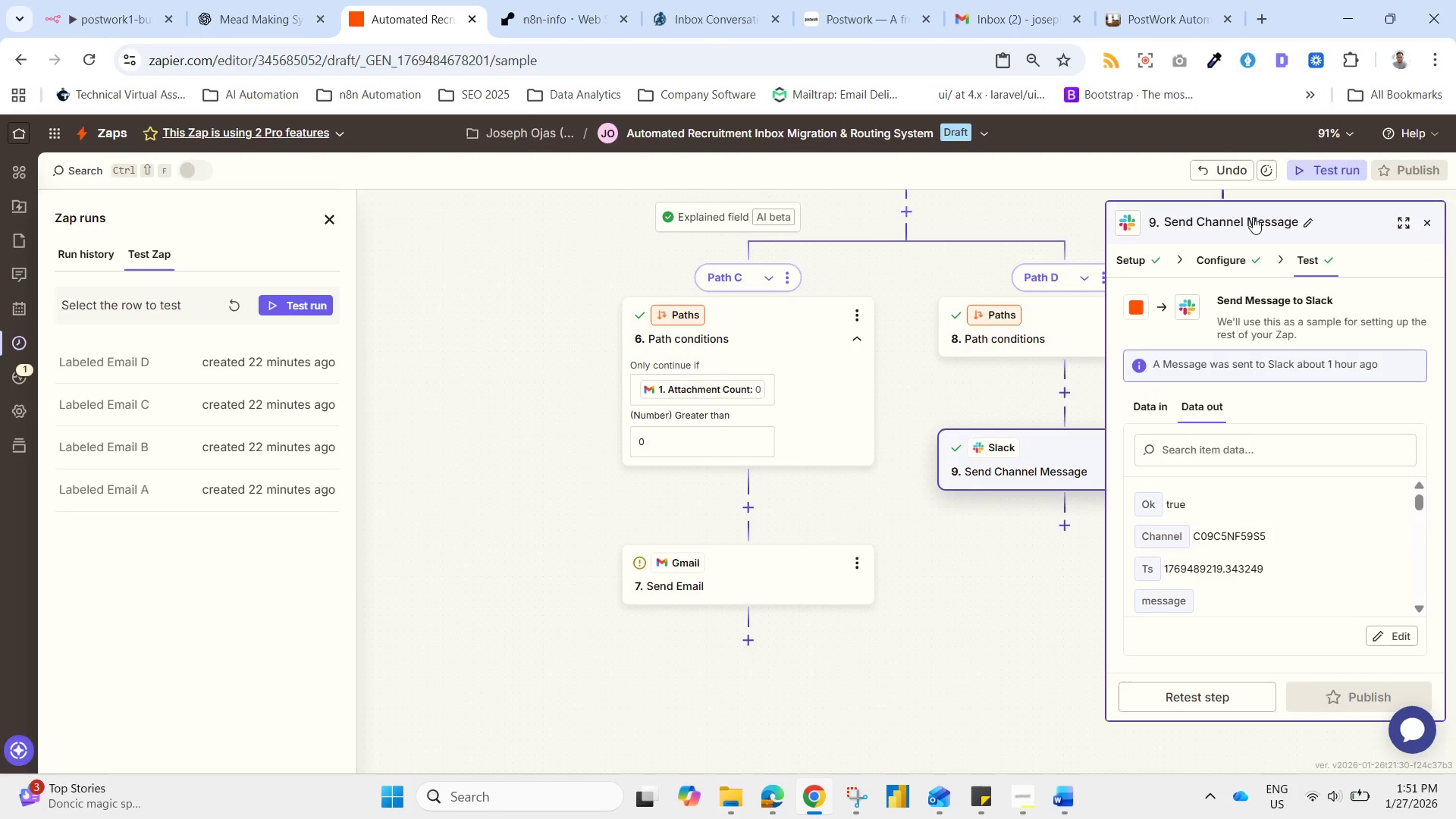 
left_click_drag(start_coordinate=[1009, 171], to_coordinate=[1013, 179])
 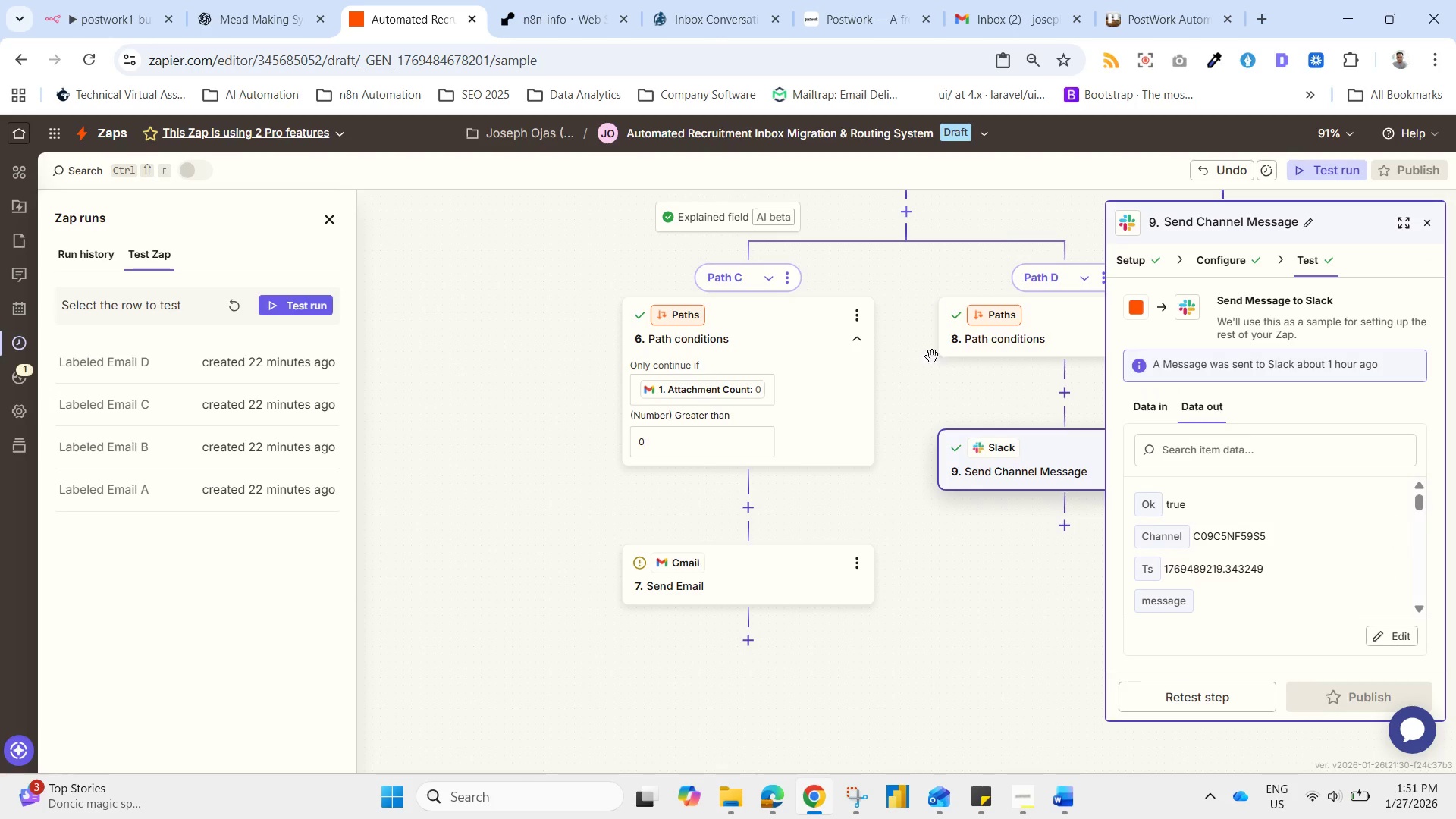 
scroll: coordinate [938, 381], scroll_direction: up, amount: 3.0
 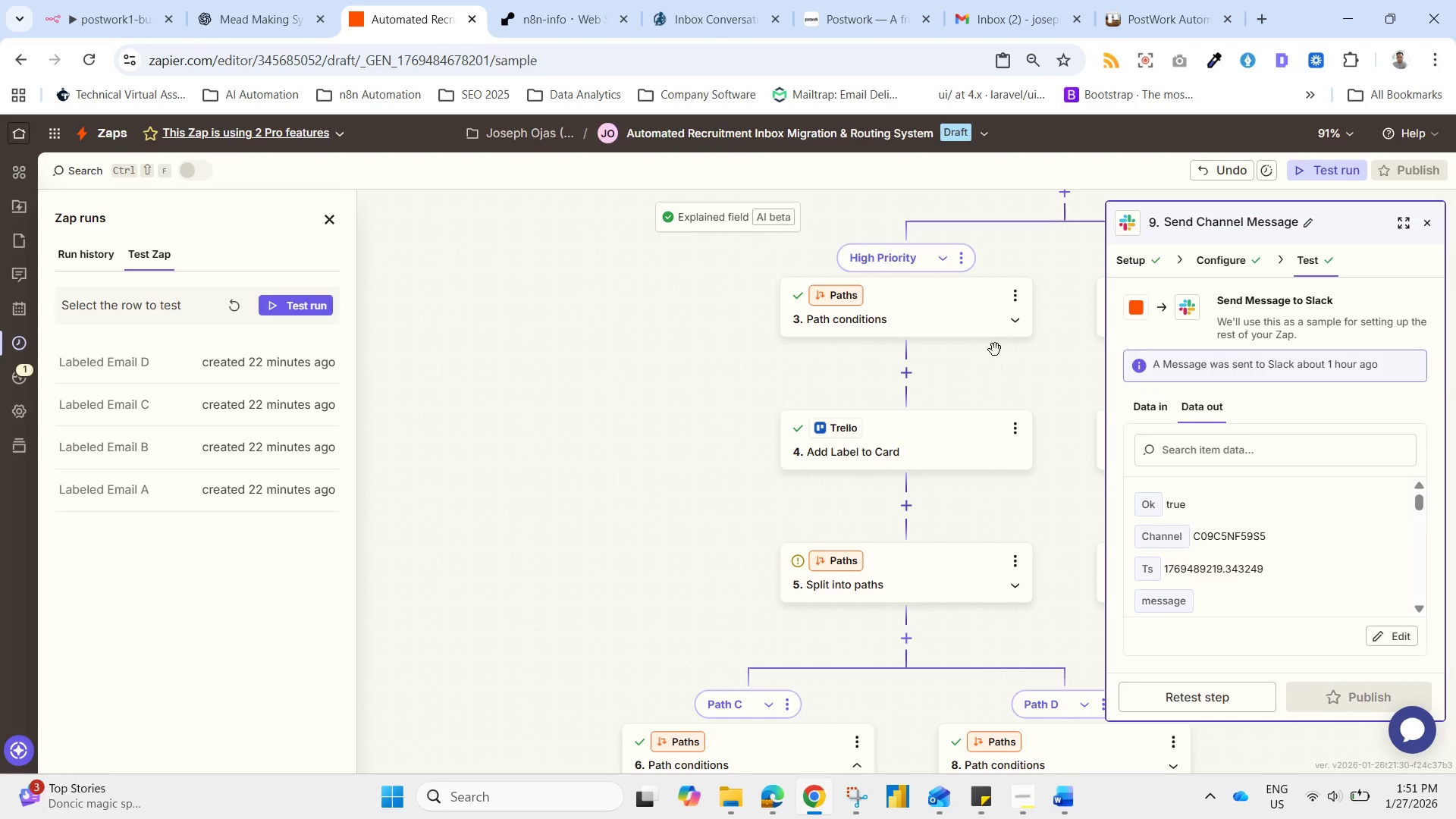 
left_click_drag(start_coordinate=[1015, 370], to_coordinate=[812, 681])
 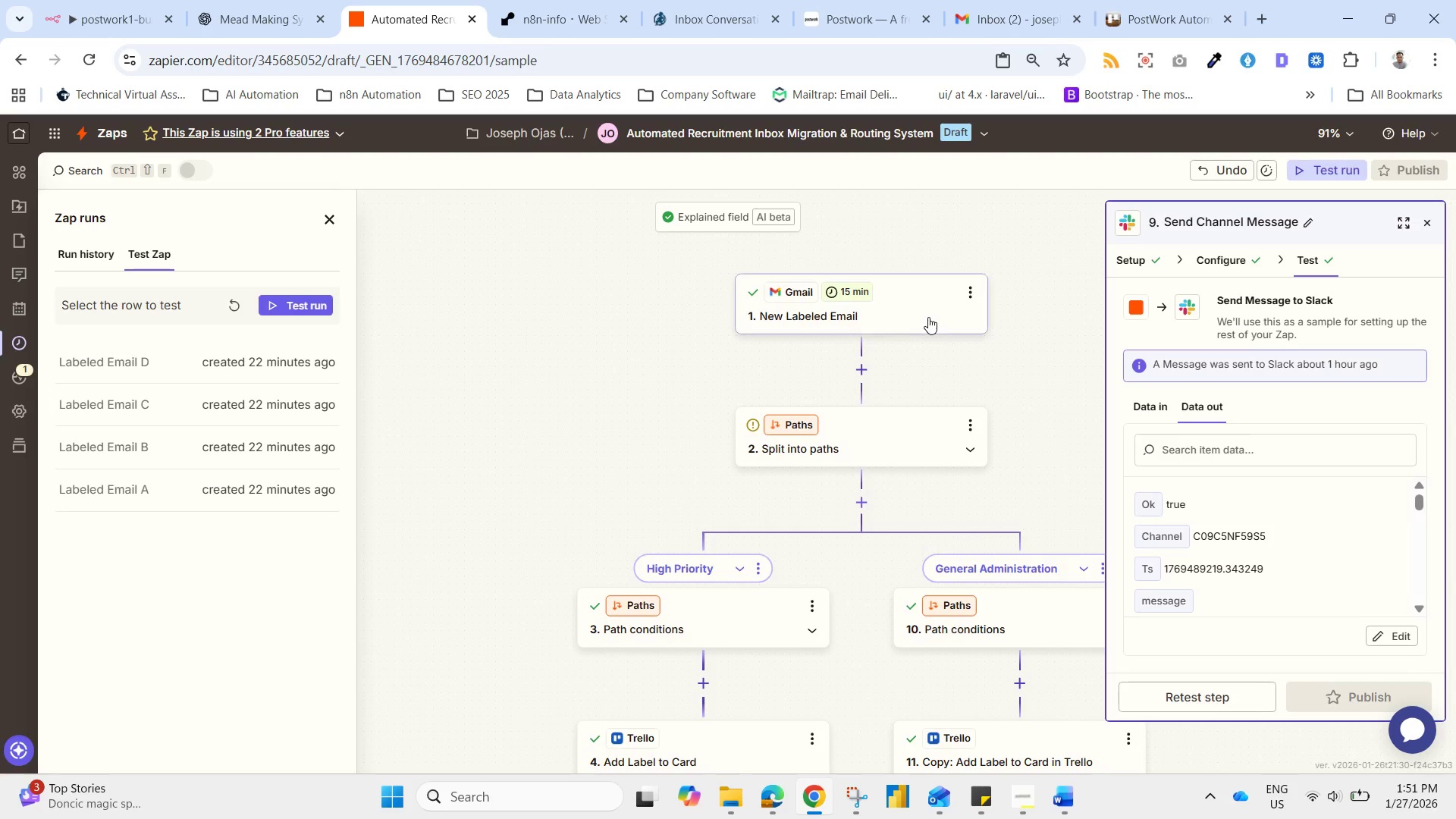 
left_click([926, 315])
 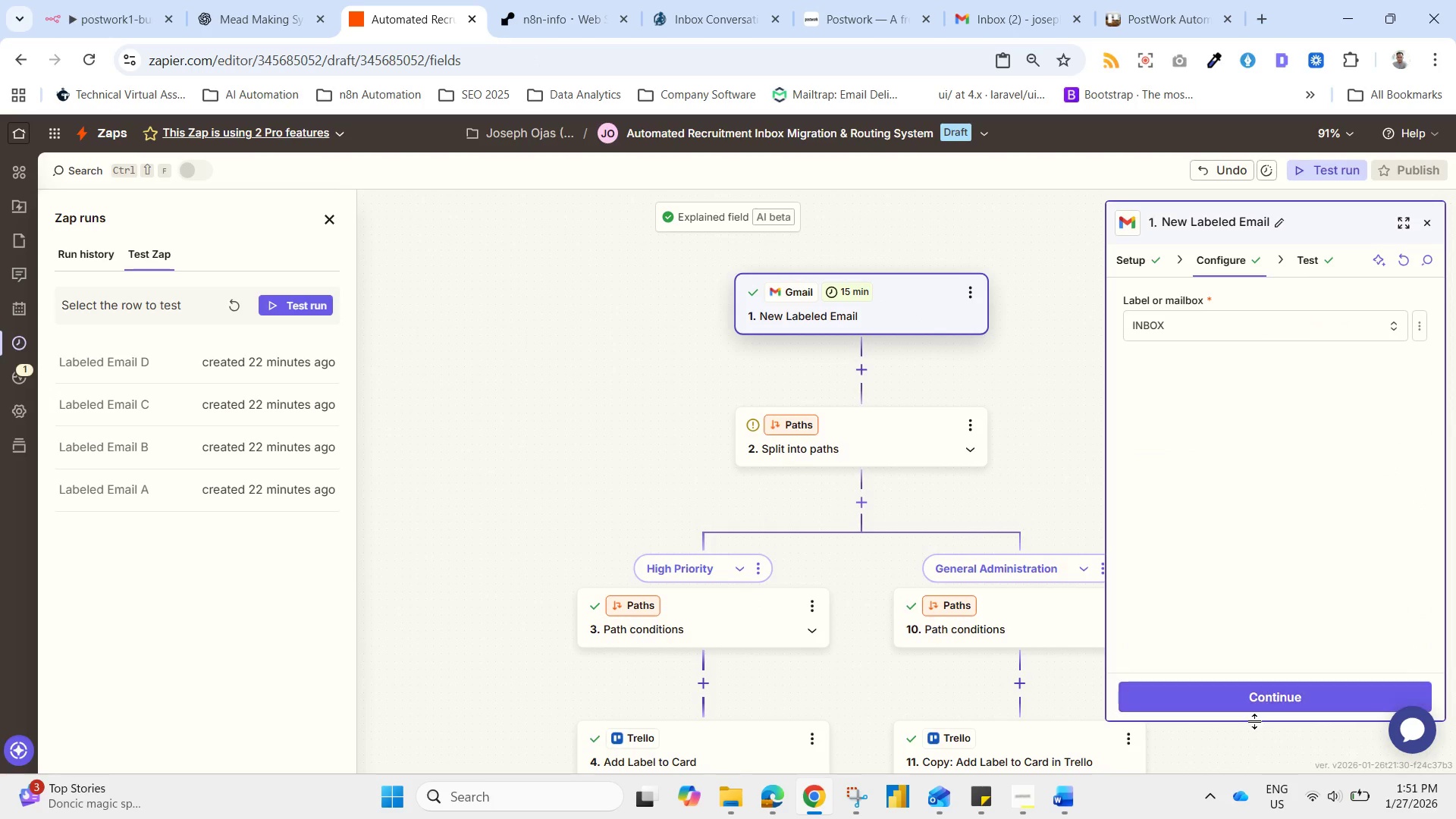 
left_click([1263, 701])
 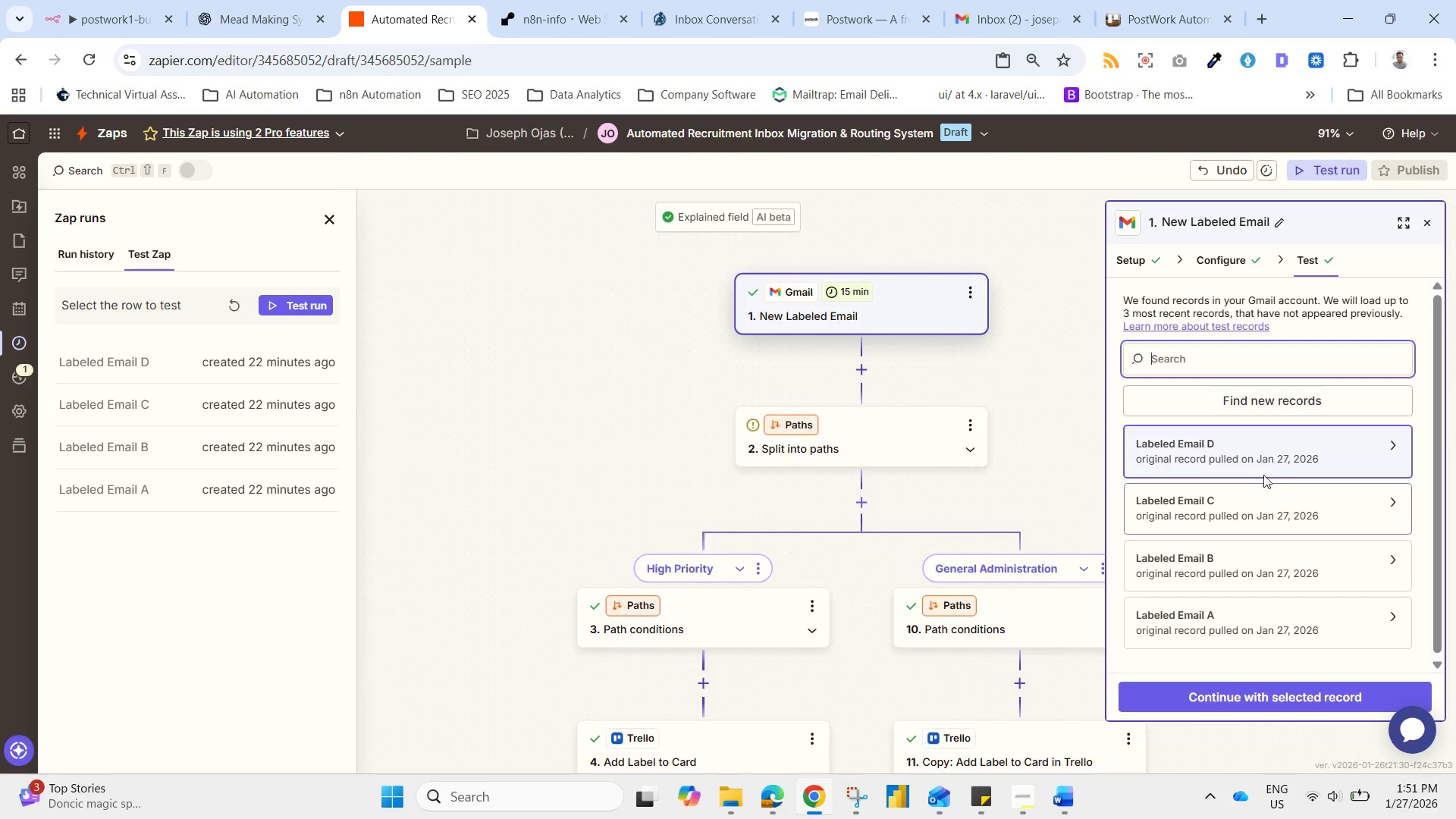 
left_click([1255, 453])
 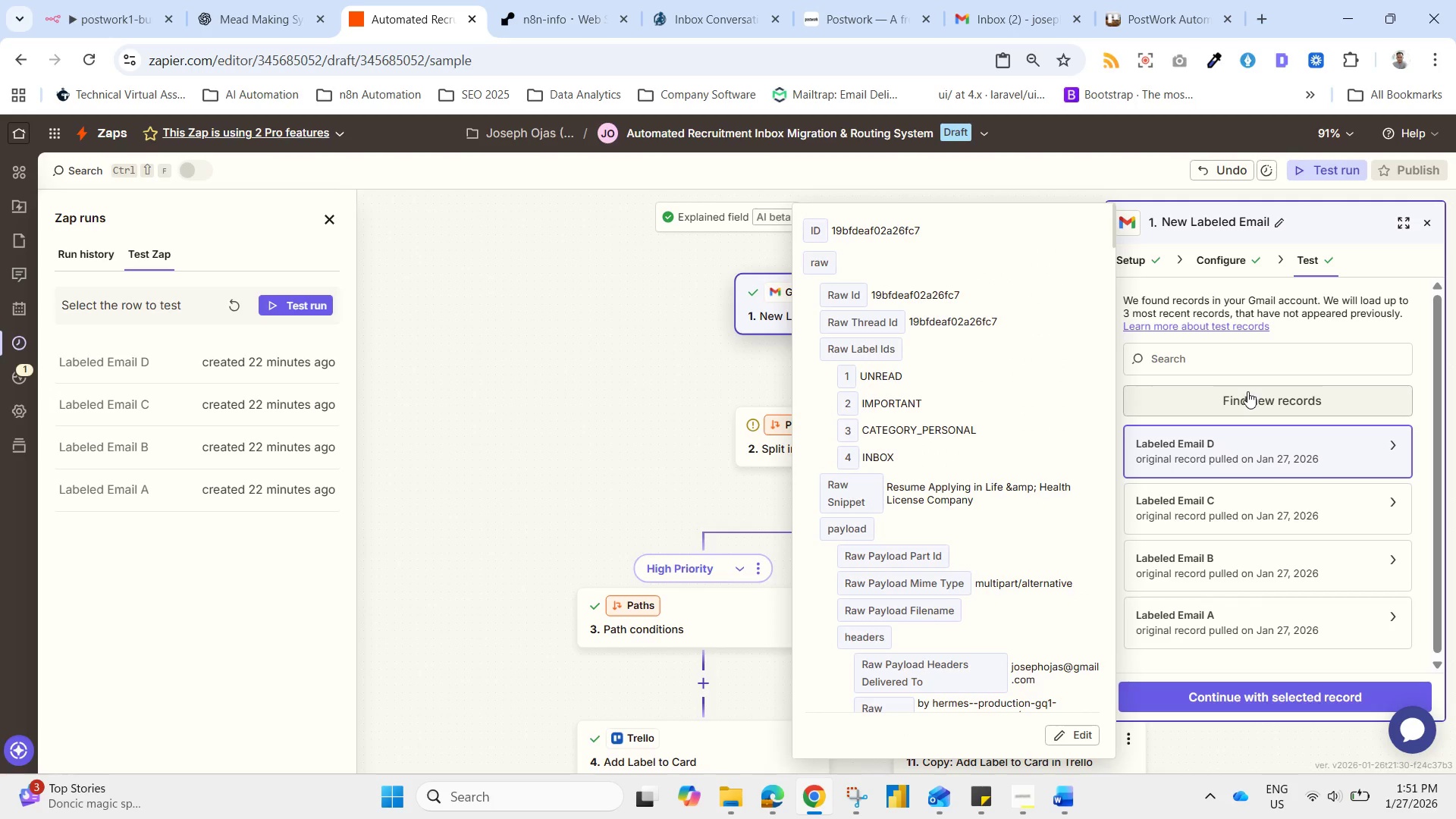 
wait(5.89)
 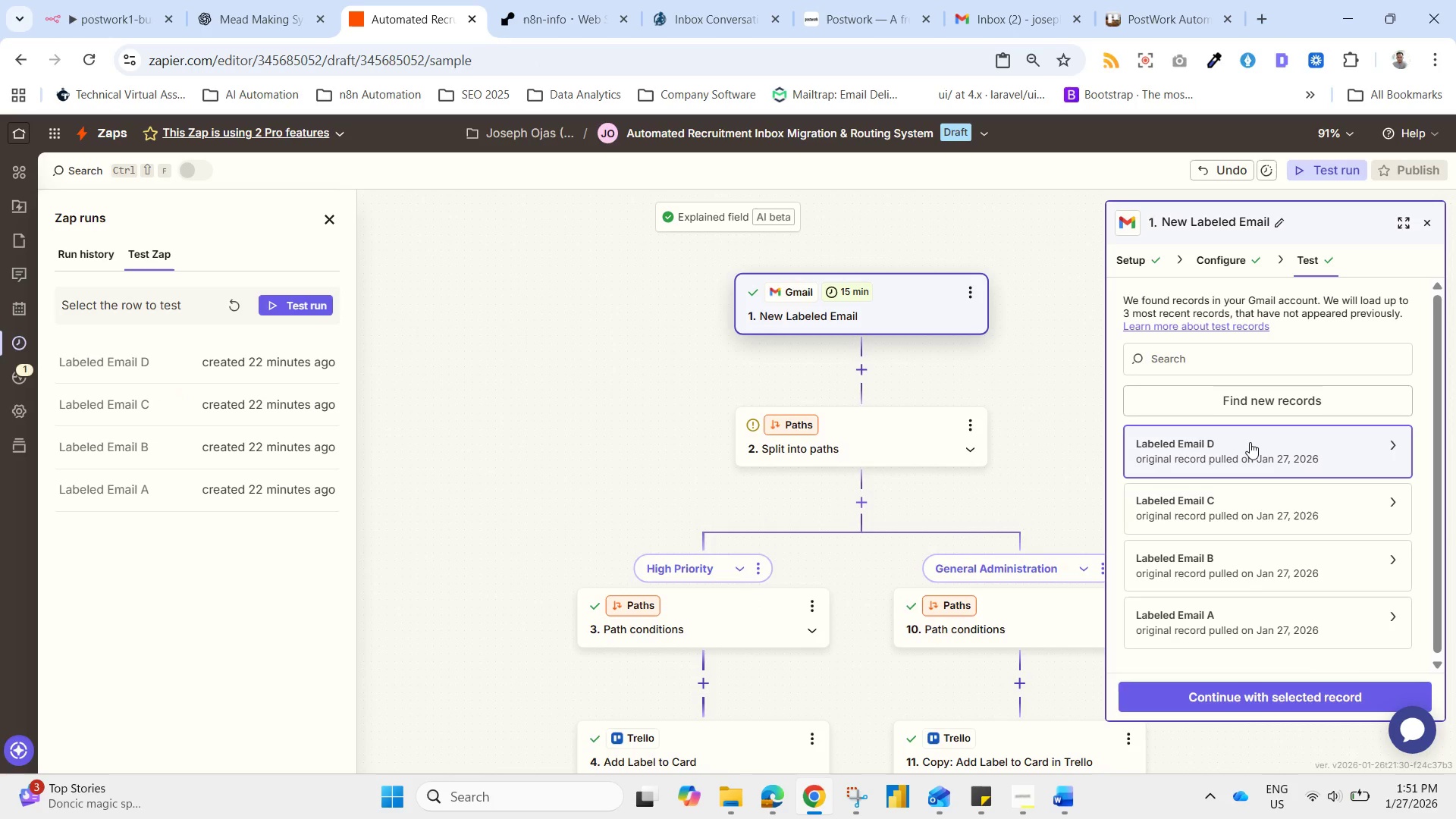 
mouse_move([253, -3])